 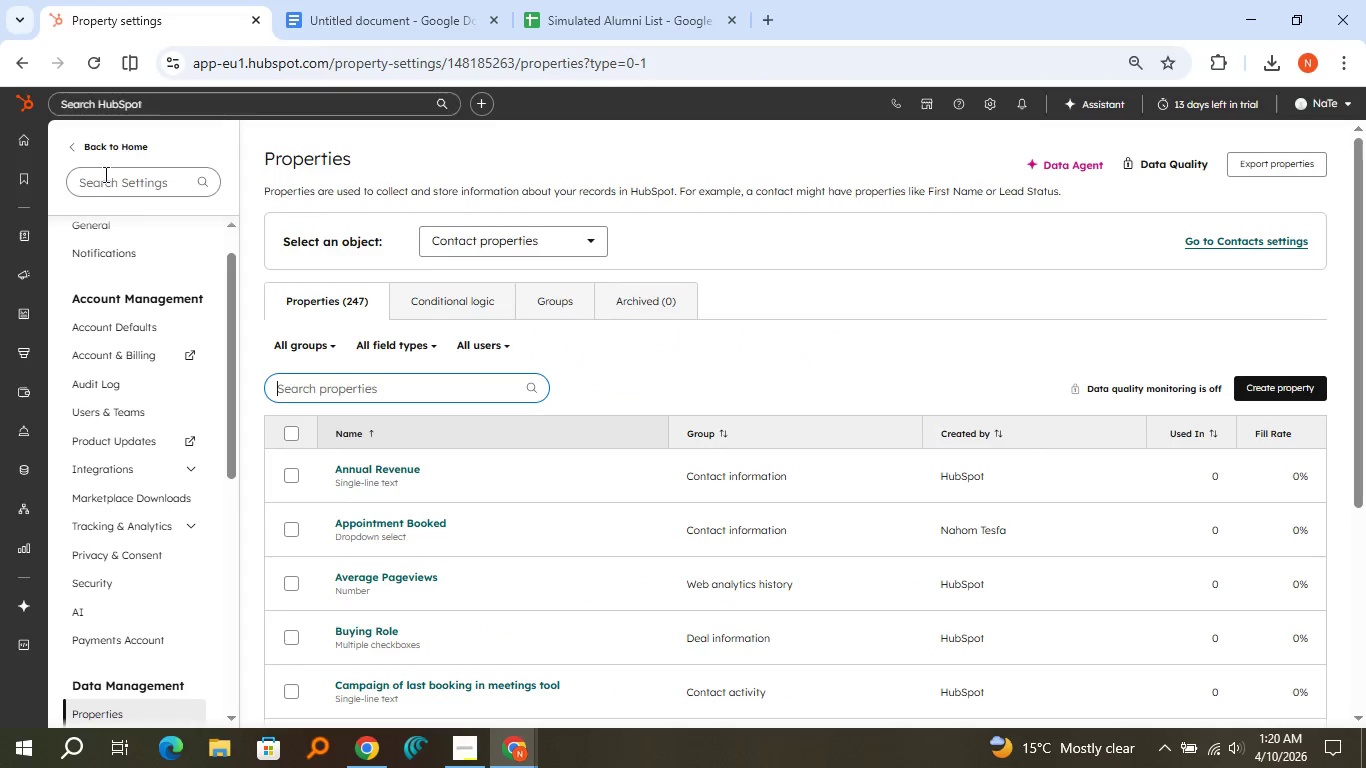 
left_click([77, 138])
 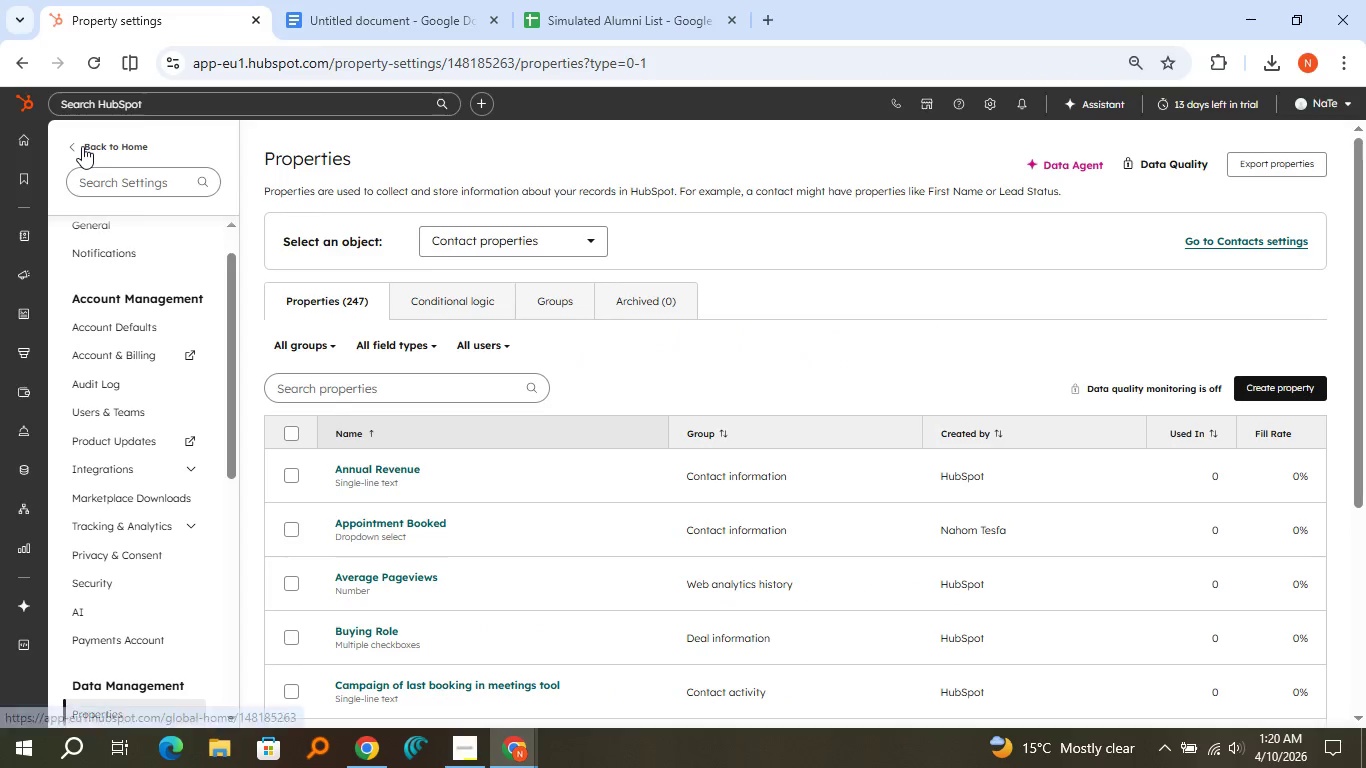 
left_click([82, 146])
 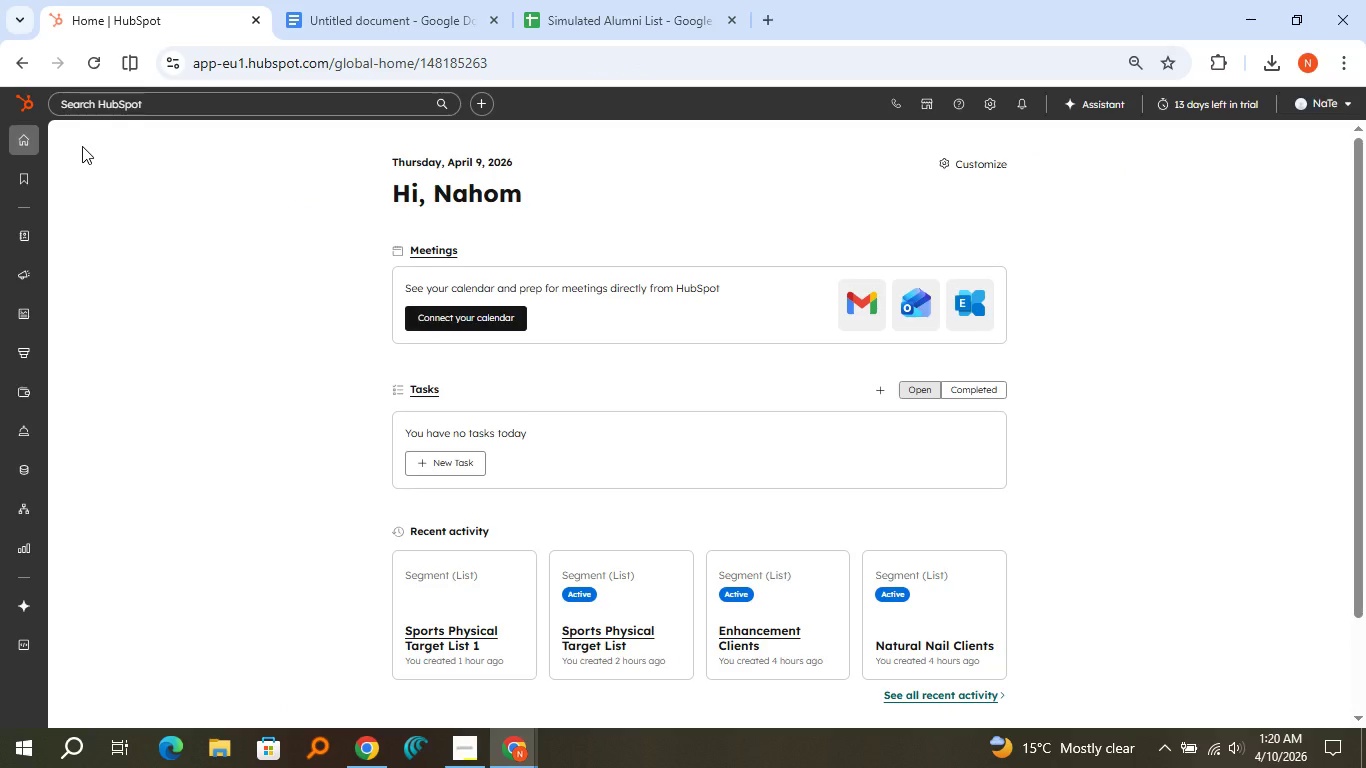 
wait(7.84)
 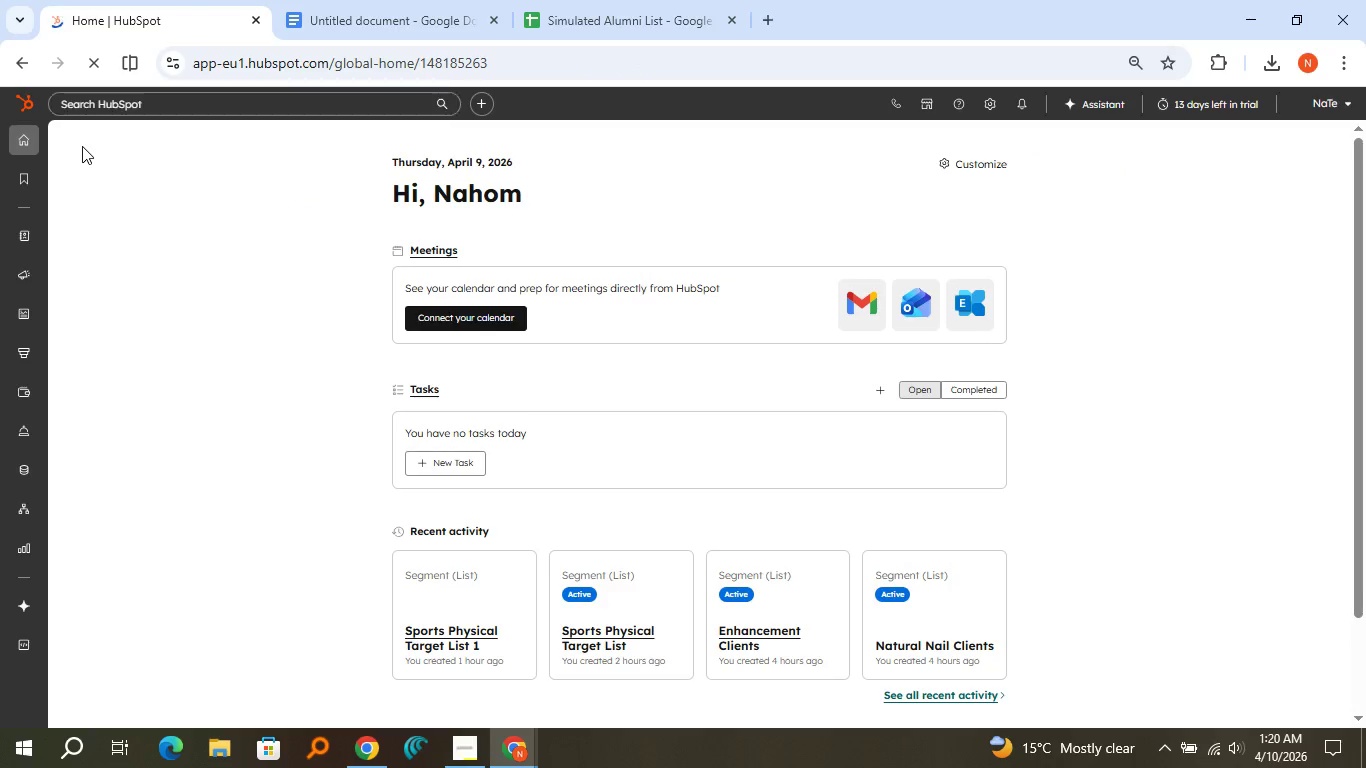 
mouse_move([25, 290])
 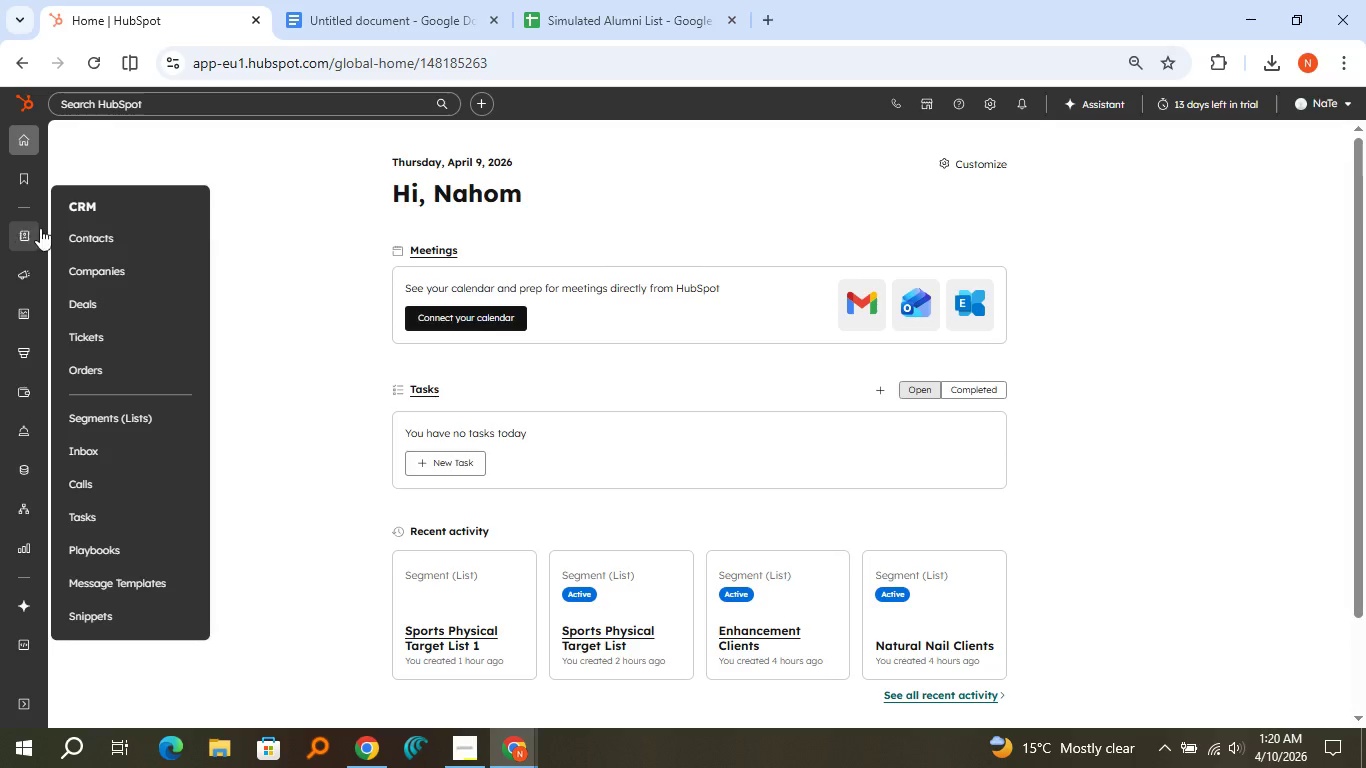 
left_click([138, 240])
 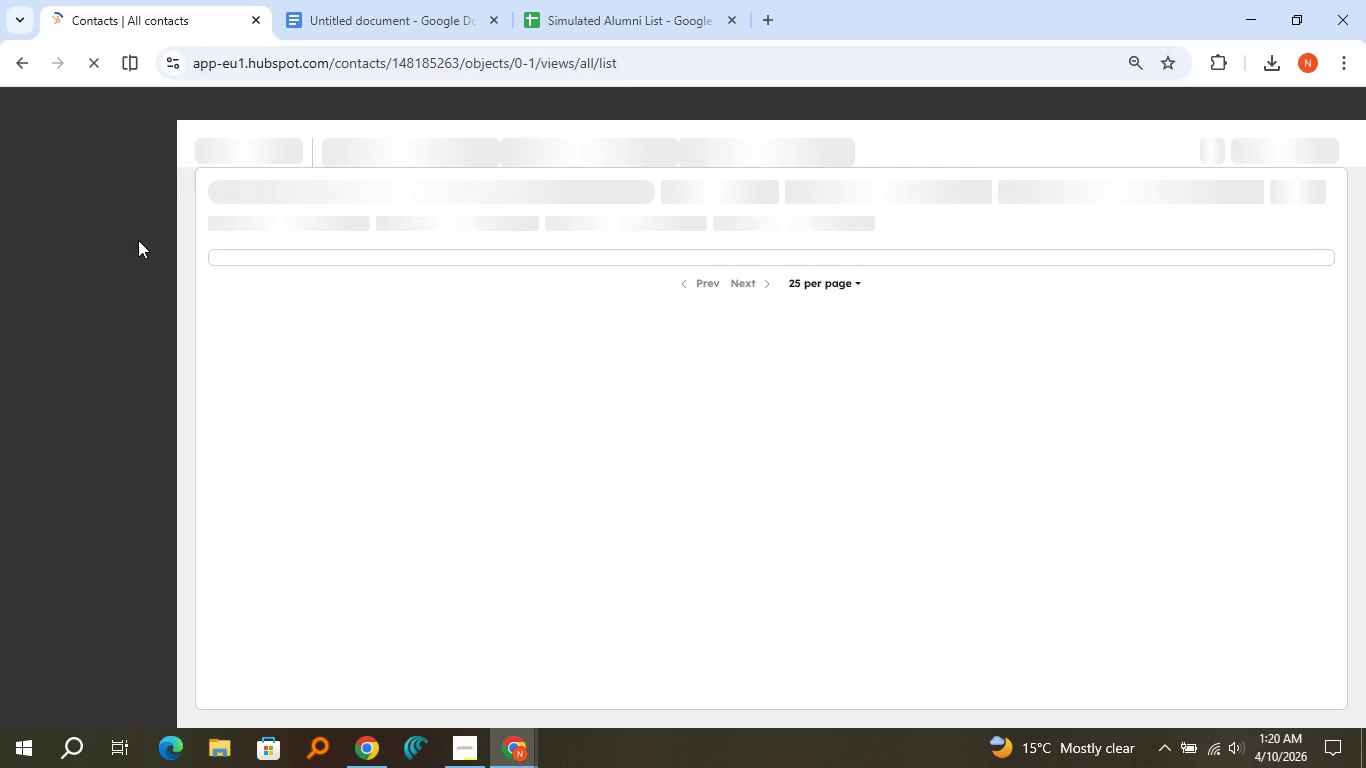 
wait(10.05)
 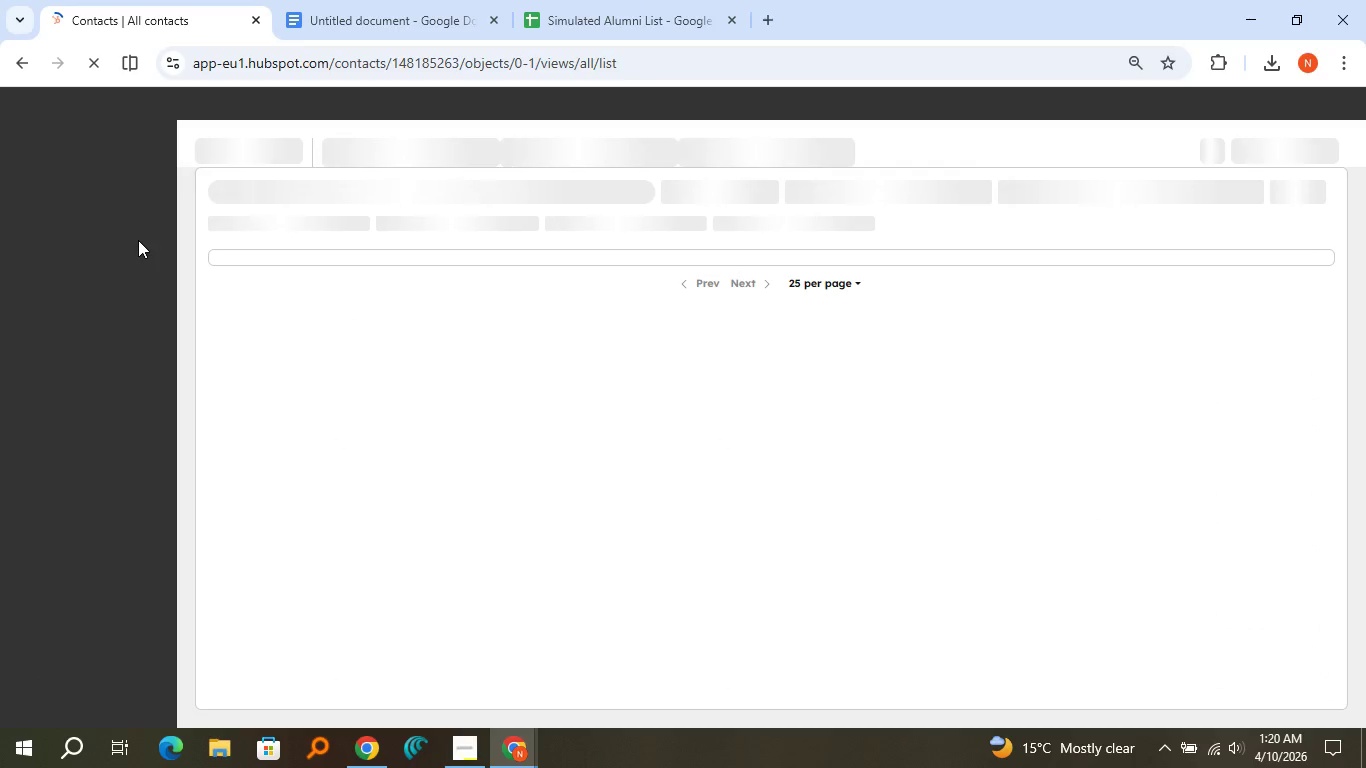 
left_click([606, 421])
 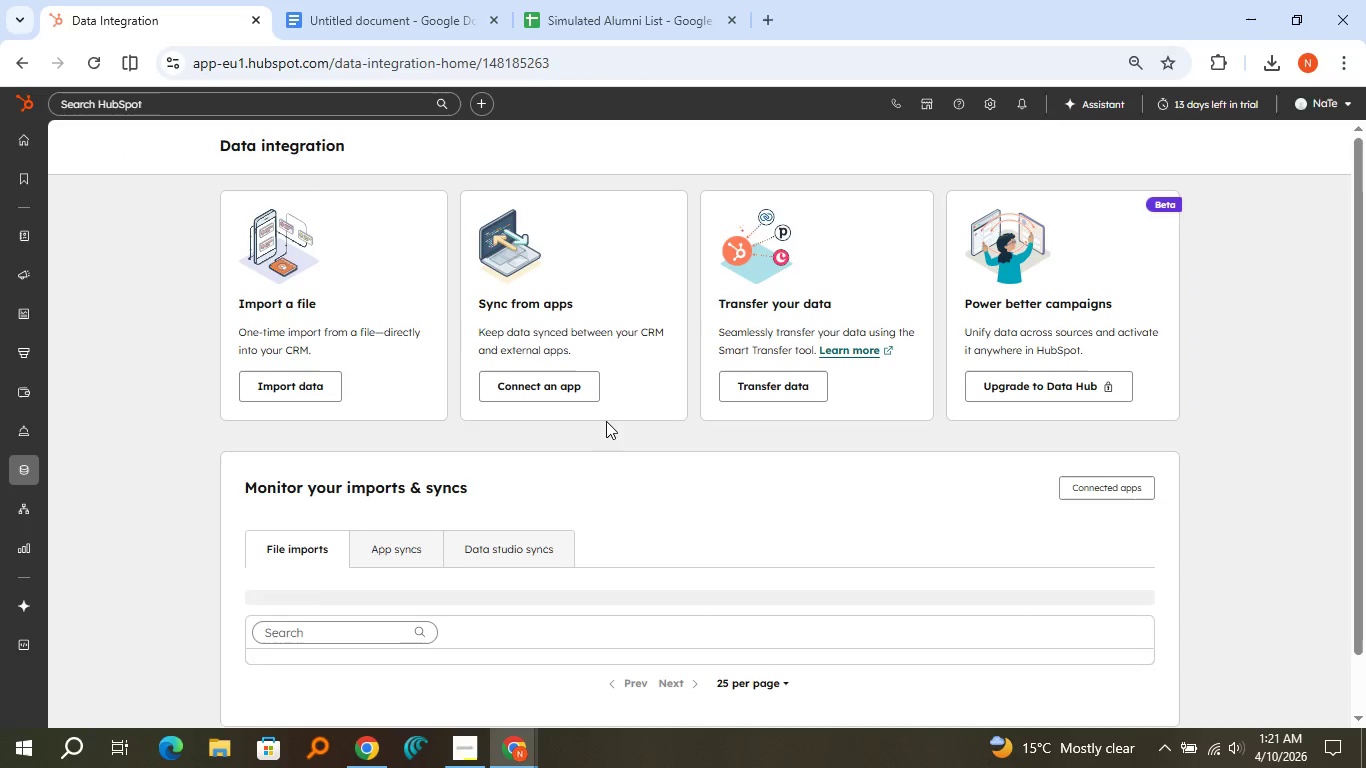 
wait(5.51)
 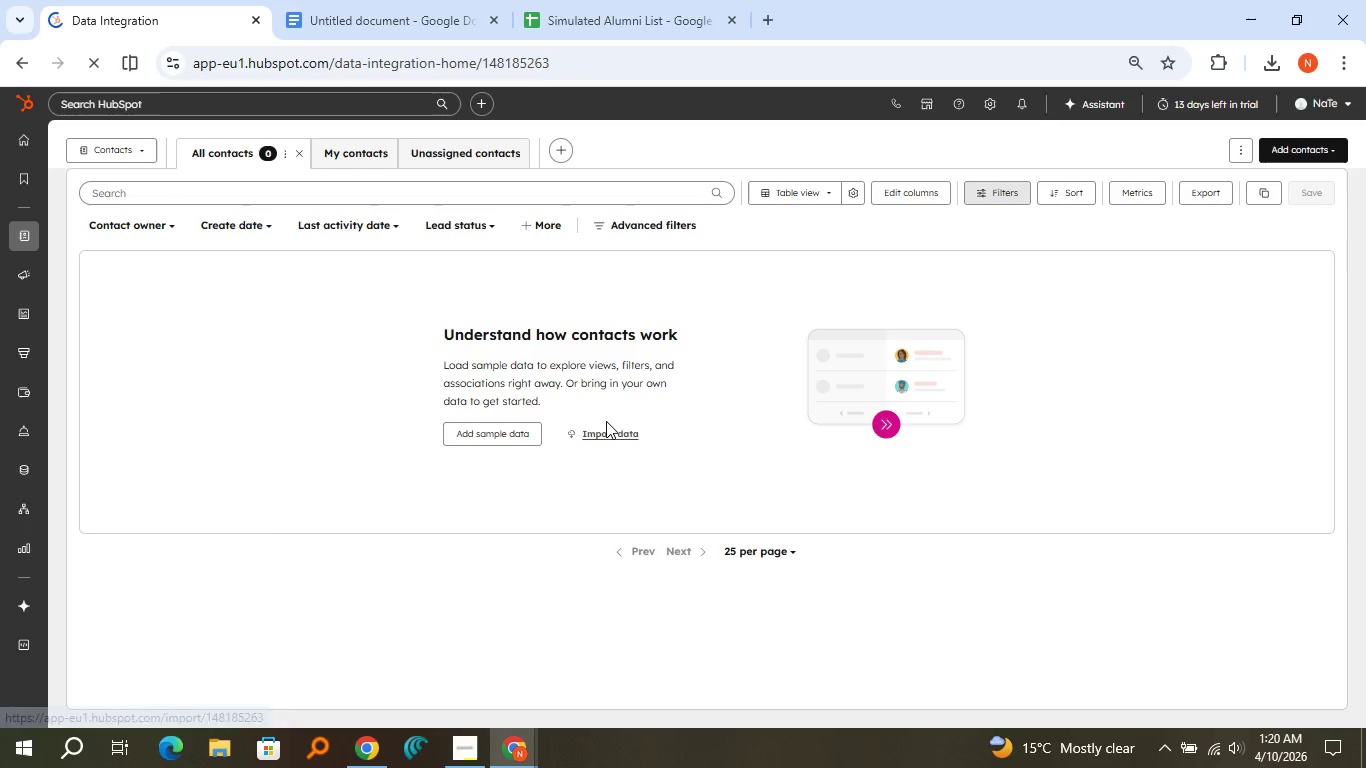 
left_click([317, 386])
 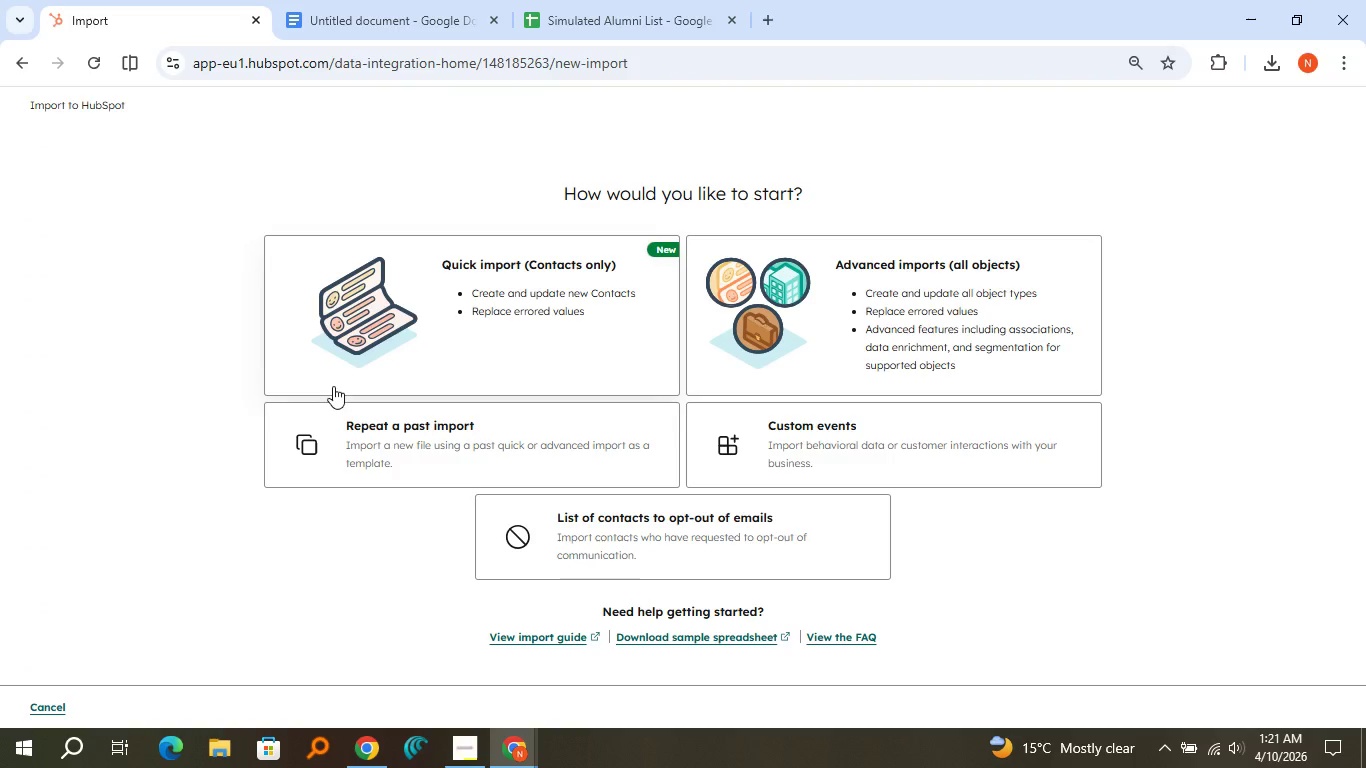 
left_click([483, 348])
 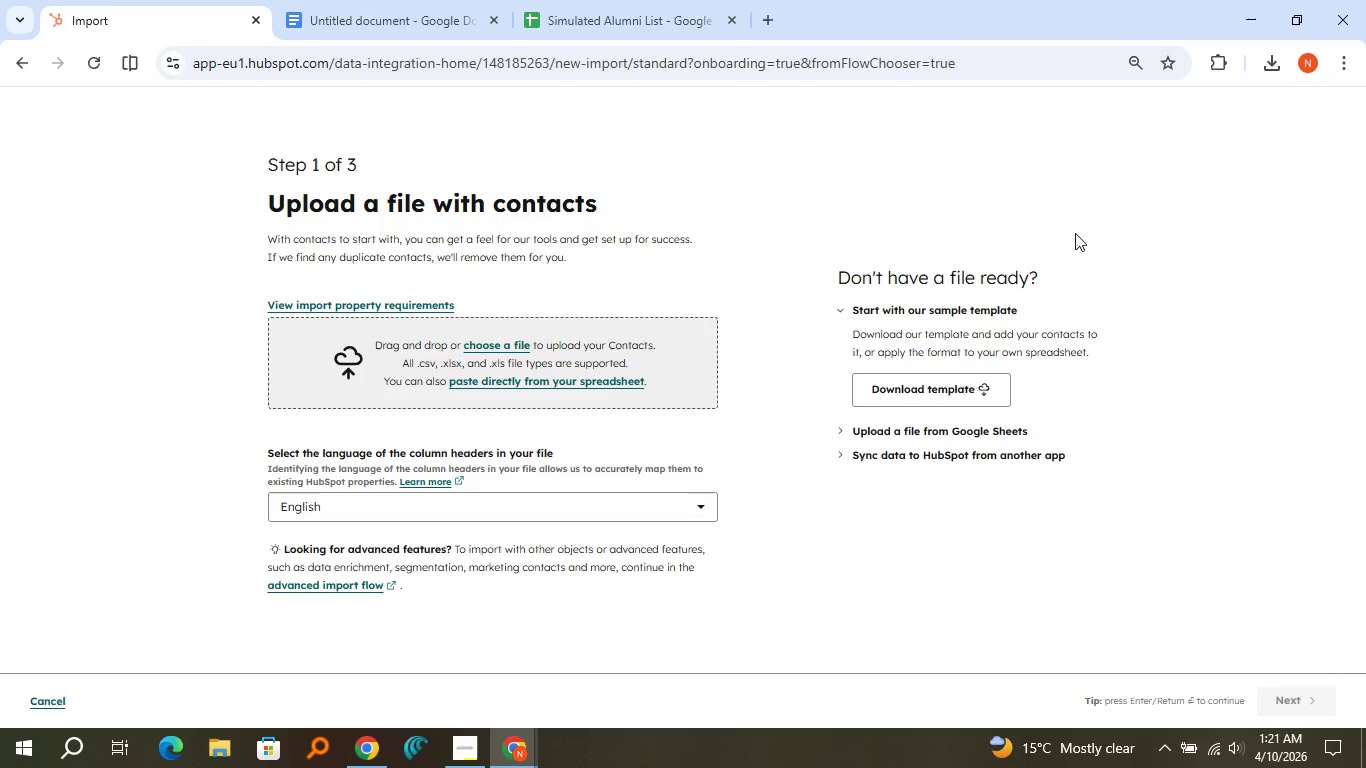 
left_click([1274, 65])
 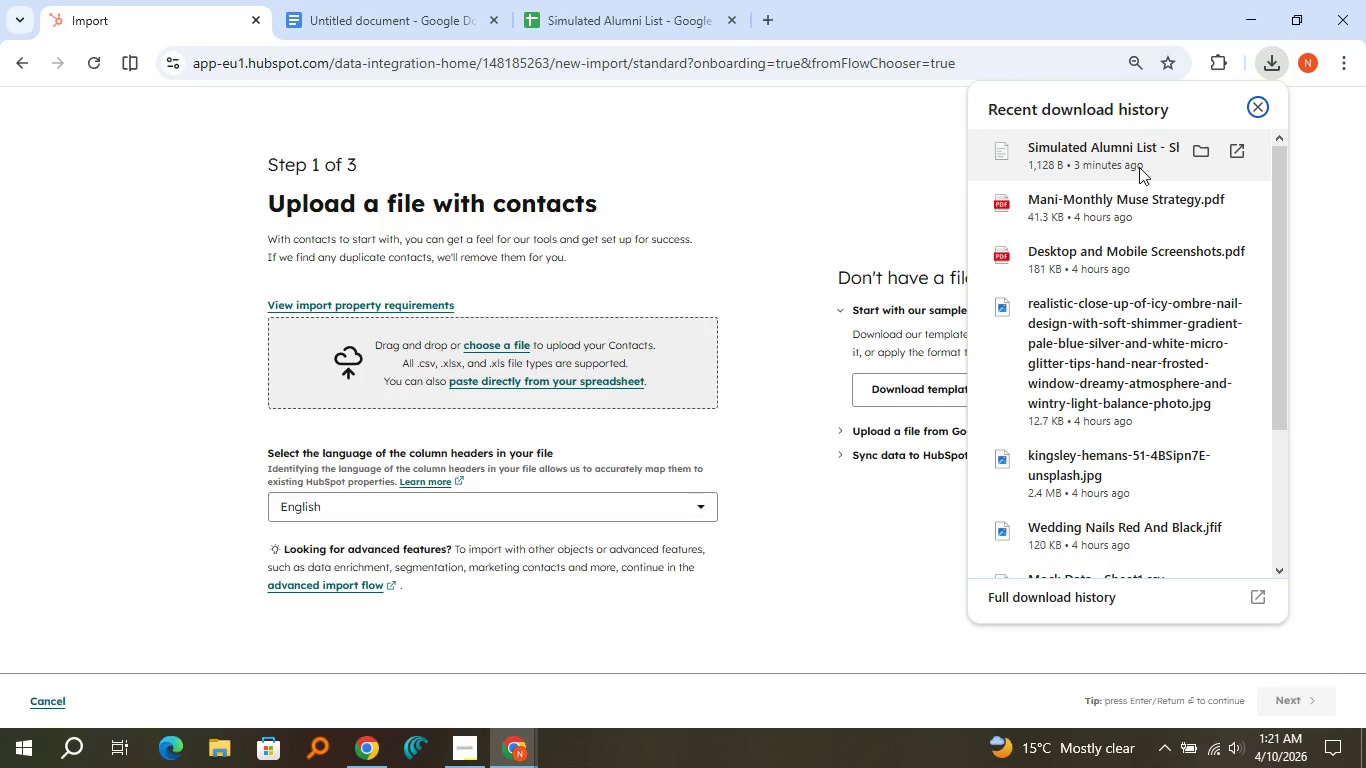 
left_click_drag(start_coordinate=[1133, 163], to_coordinate=[643, 342])
 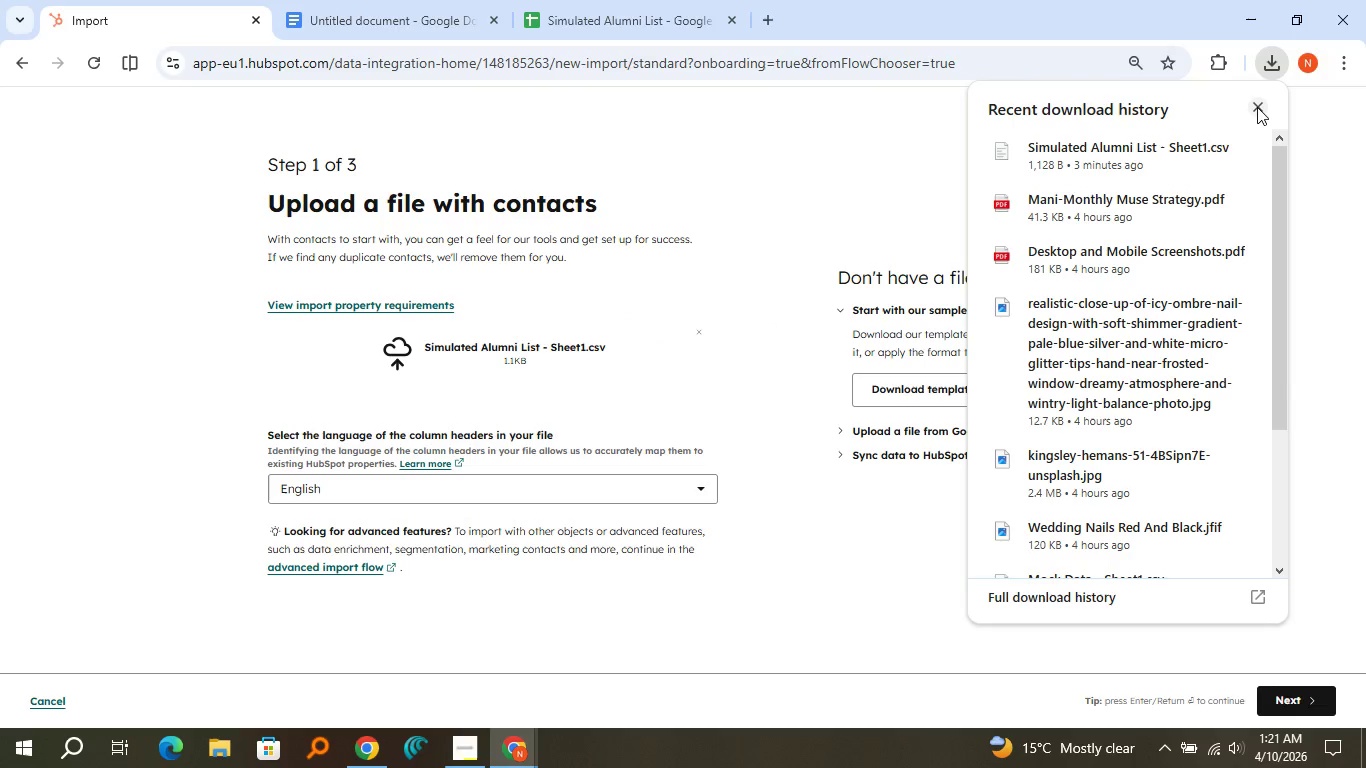 
left_click([1257, 107])
 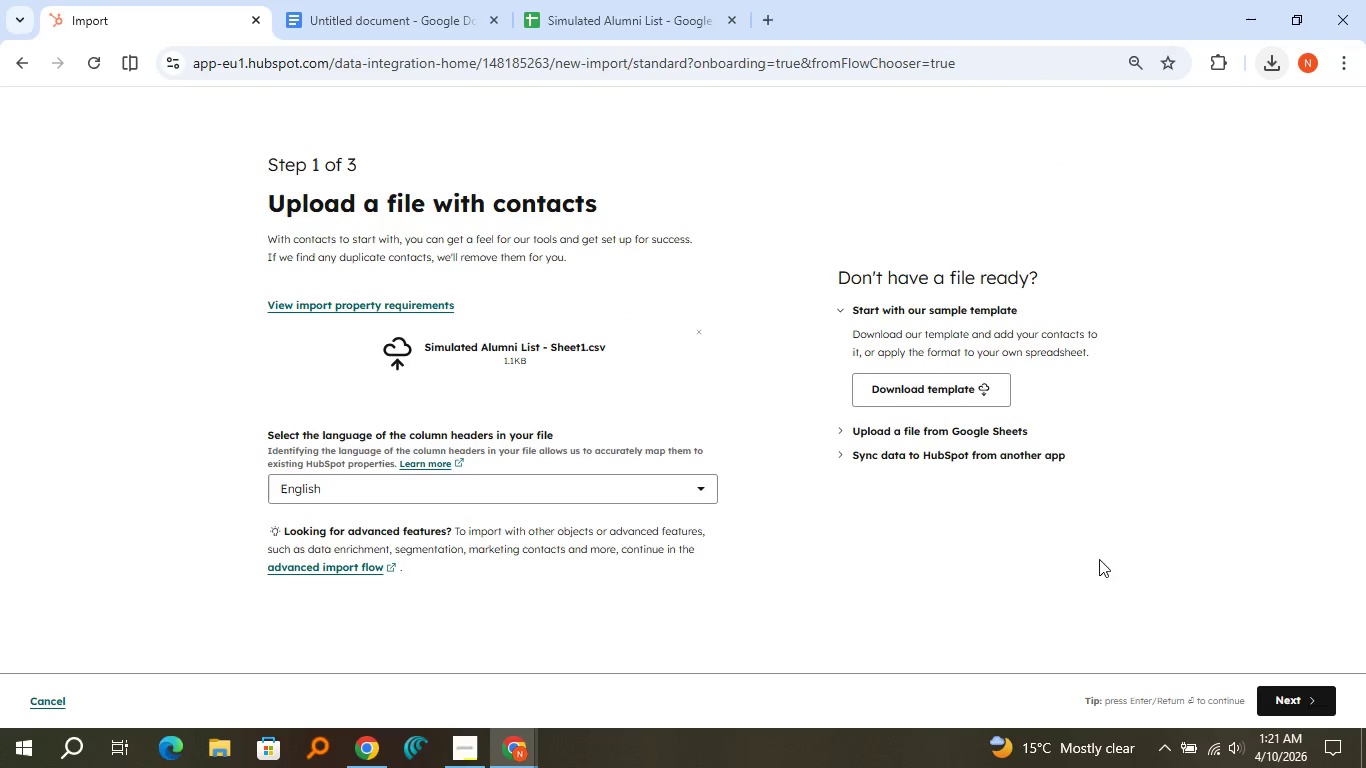 
left_click([1286, 699])
 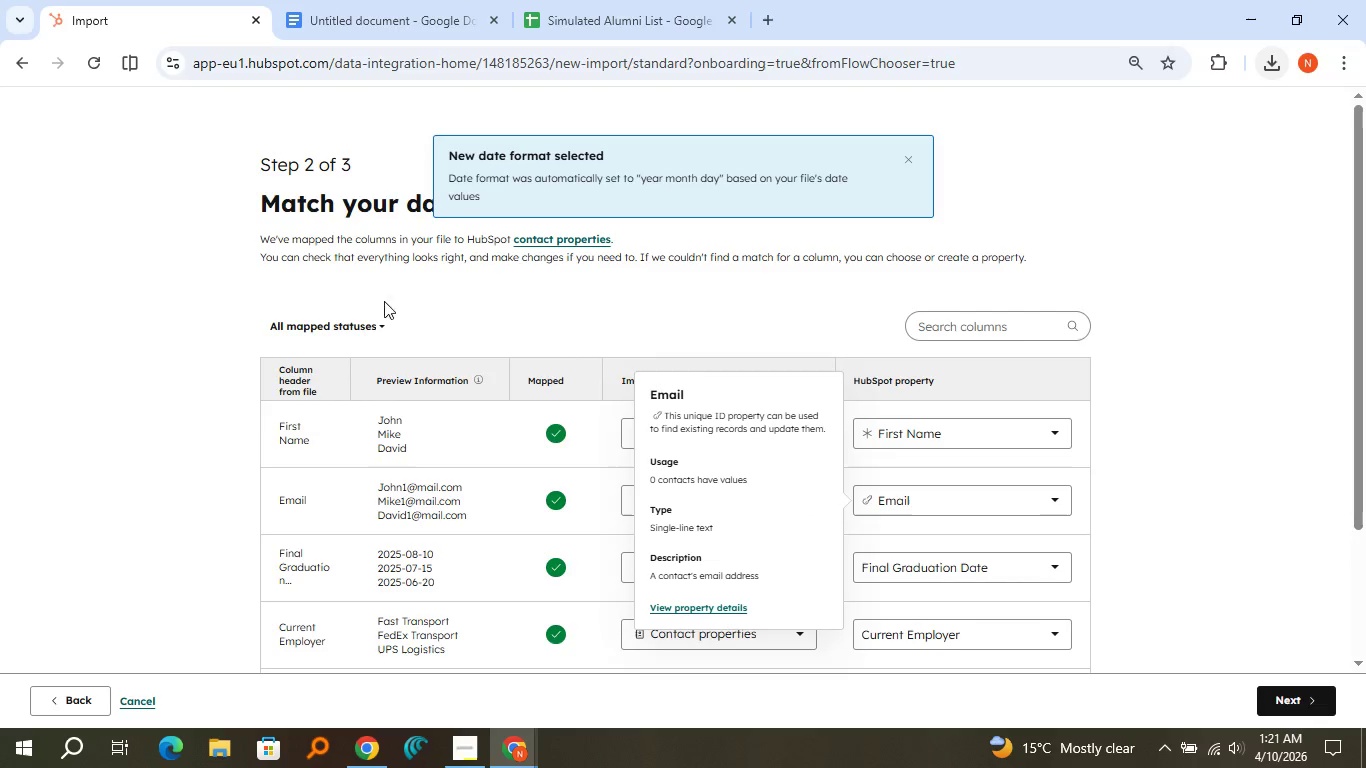 
wait(5.19)
 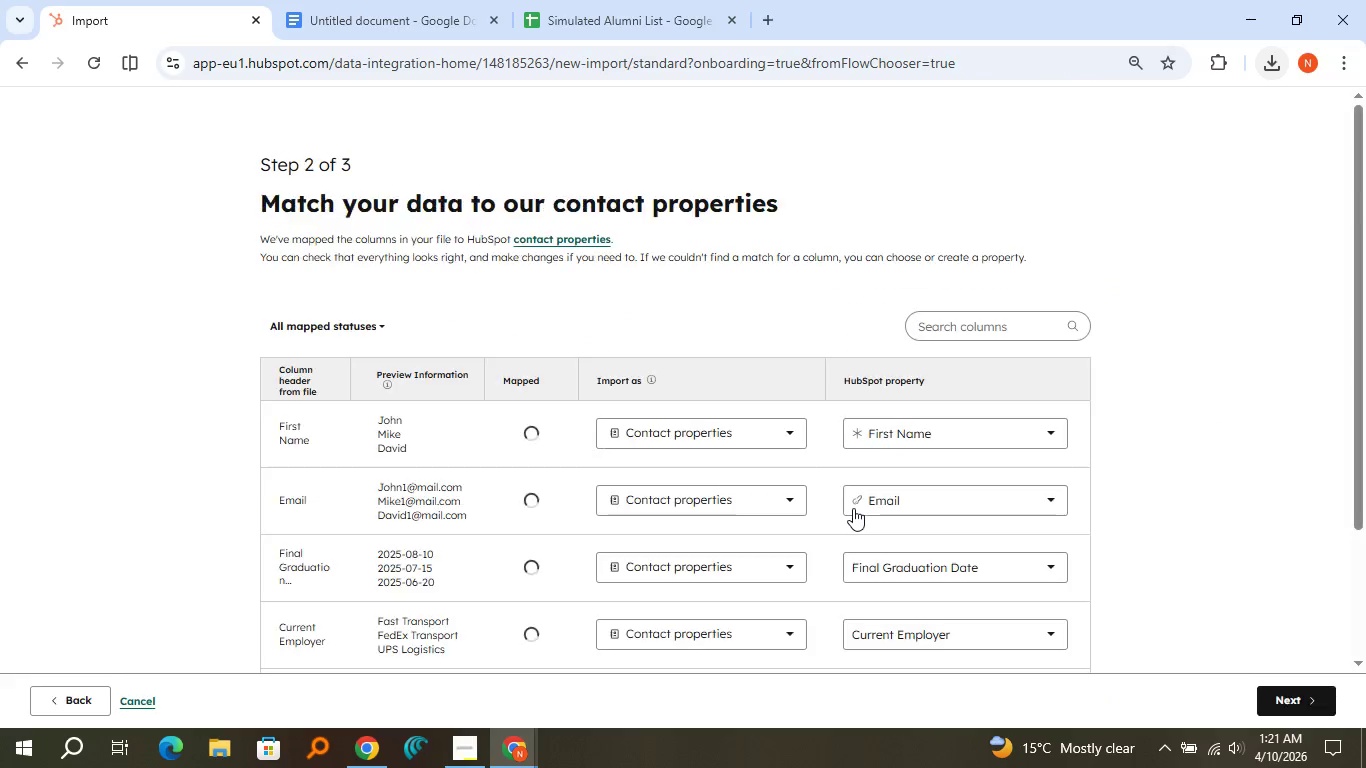 
scroll: coordinate [239, 234], scroll_direction: down, amount: 1.0
 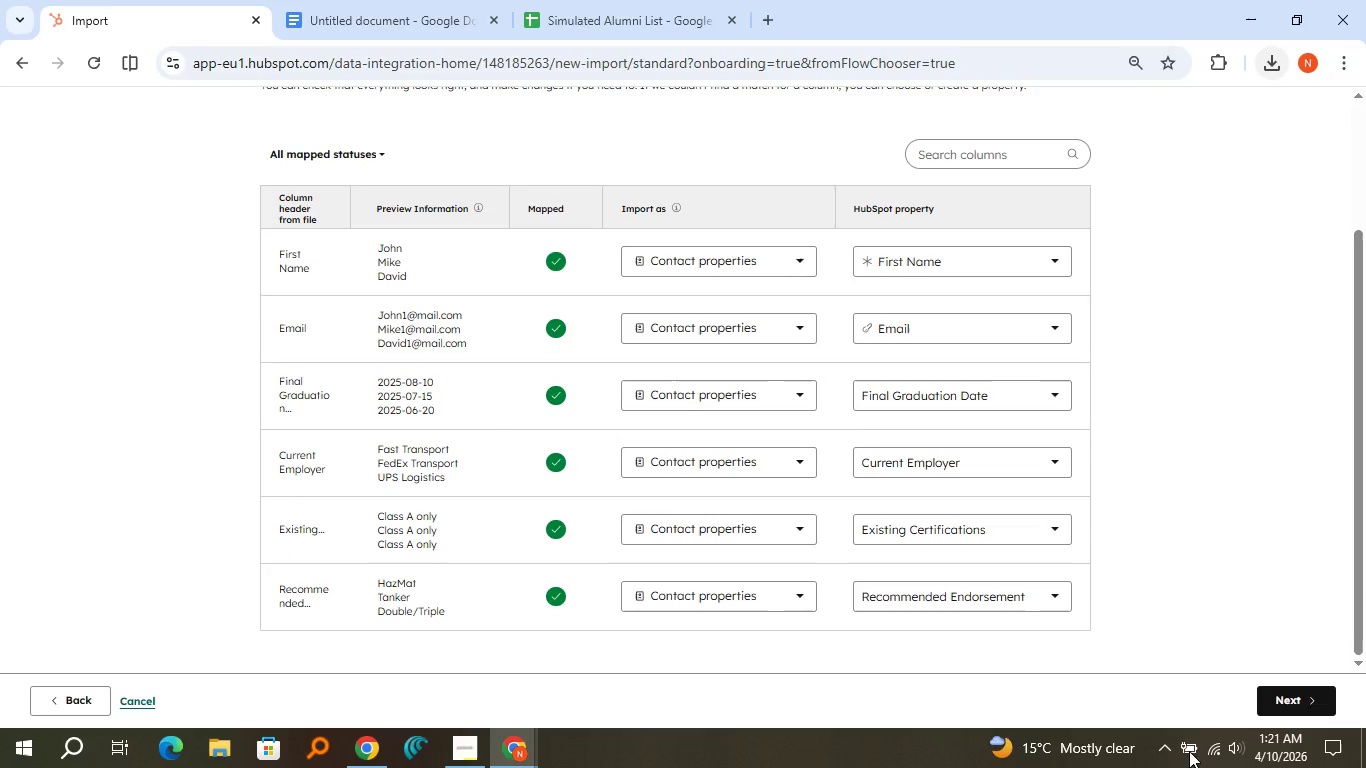 
left_click([1266, 695])
 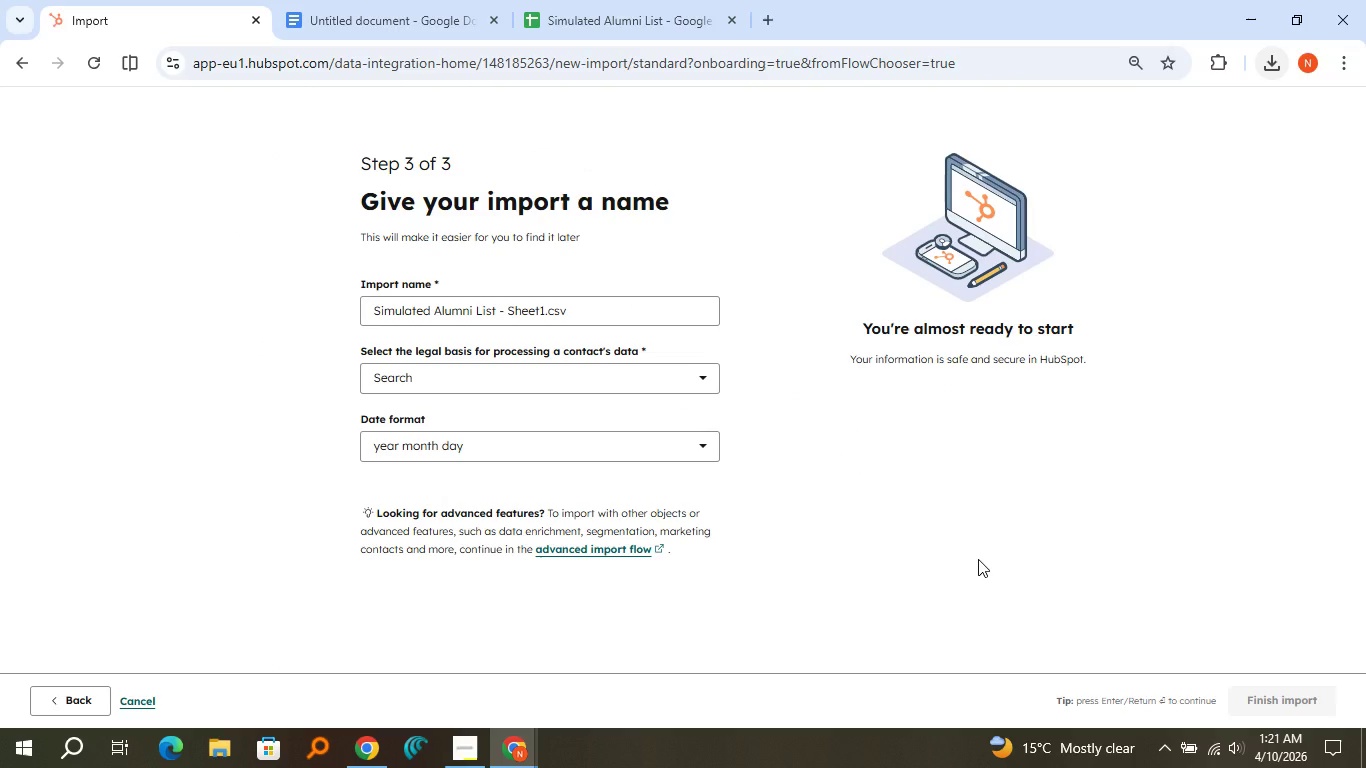 
wait(6.0)
 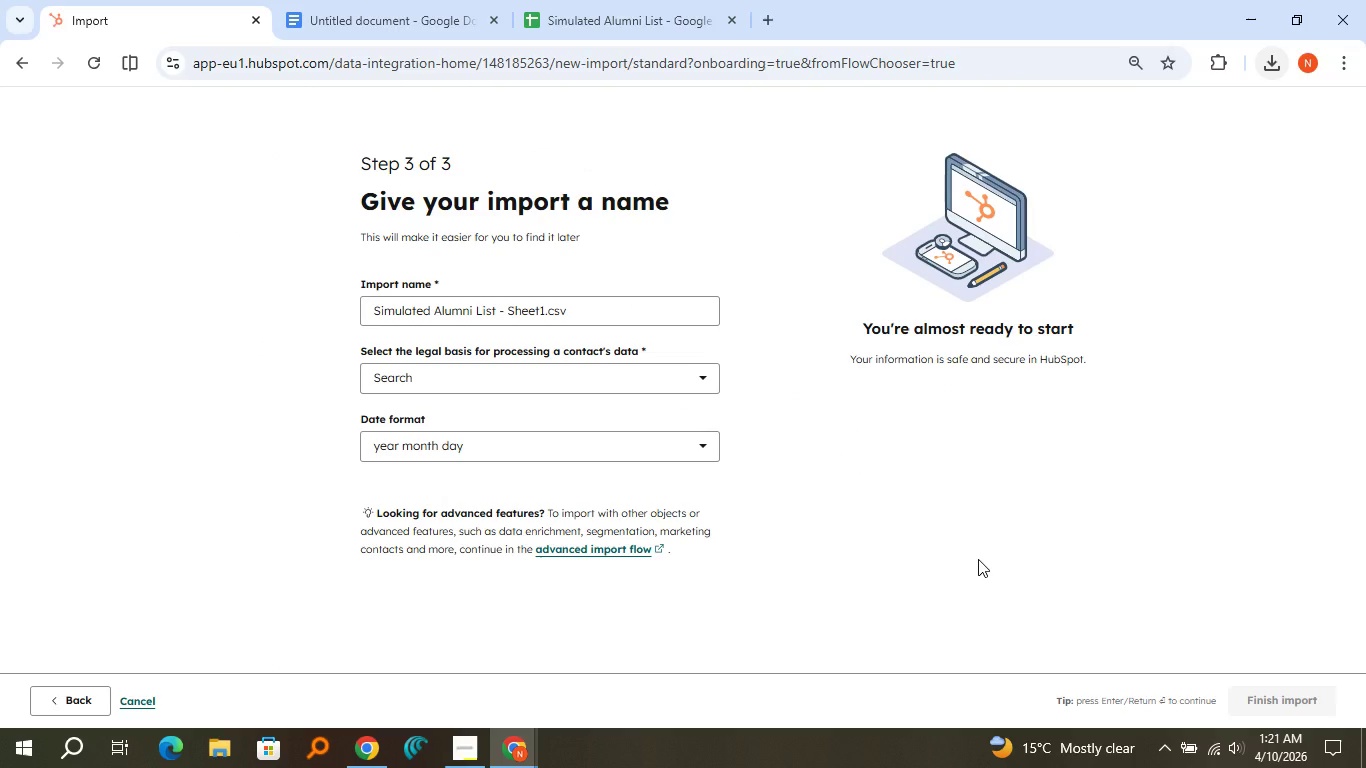 
scroll: coordinate [1008, 563], scroll_direction: down, amount: 2.0
 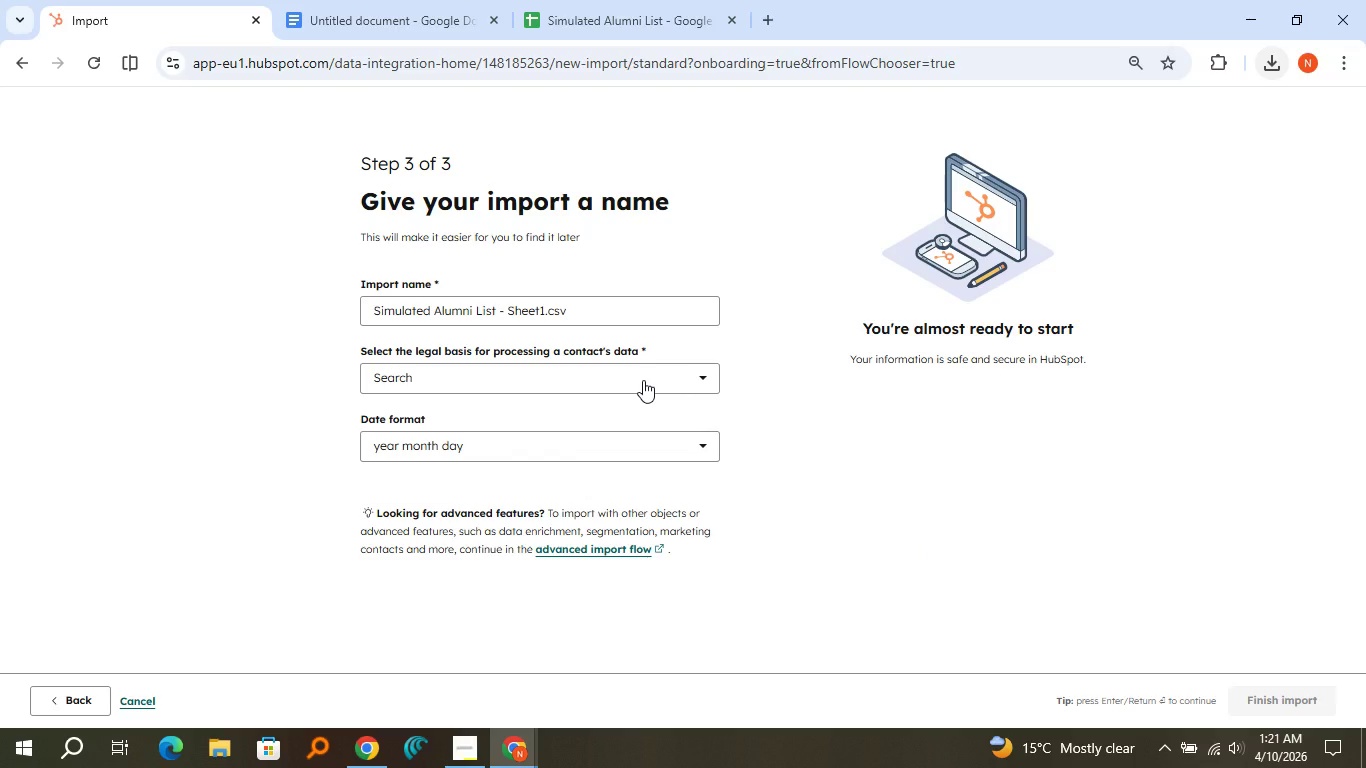 
left_click([643, 380])
 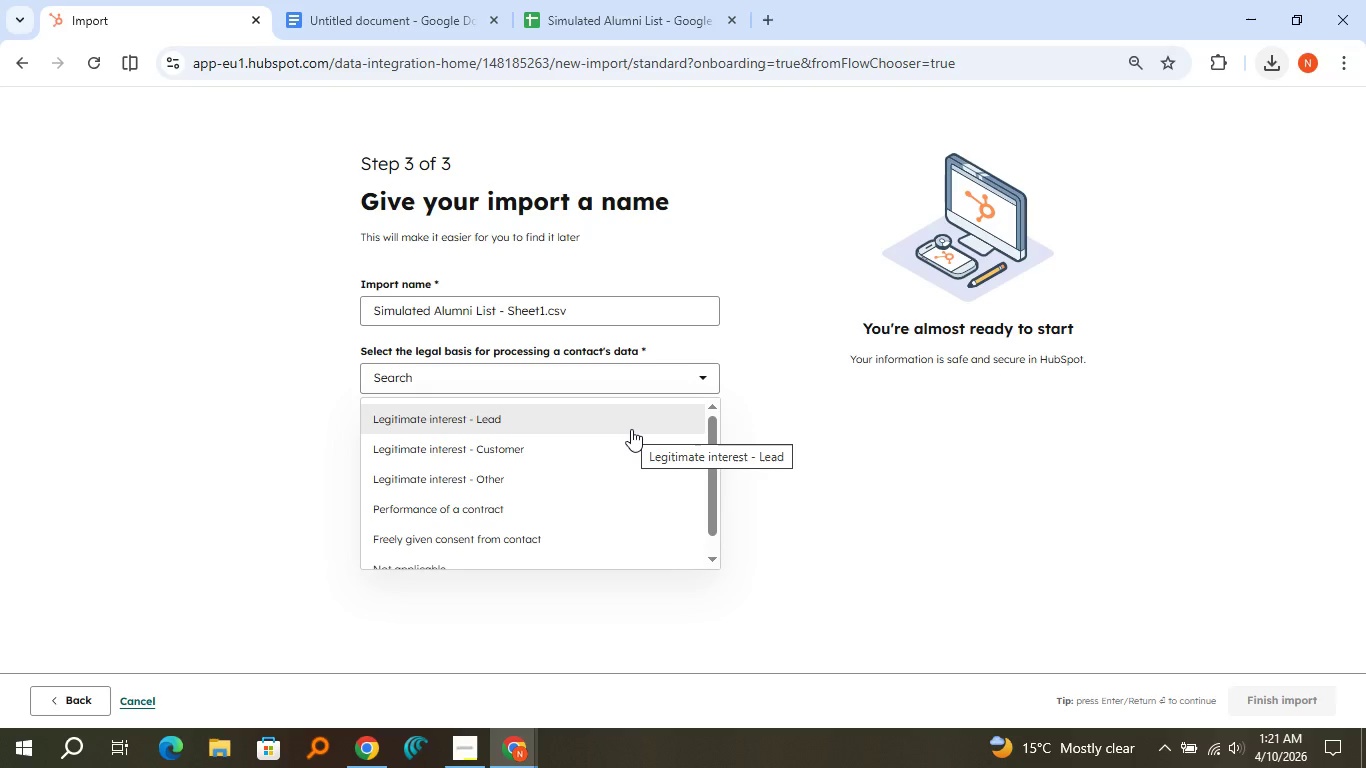 
wait(9.52)
 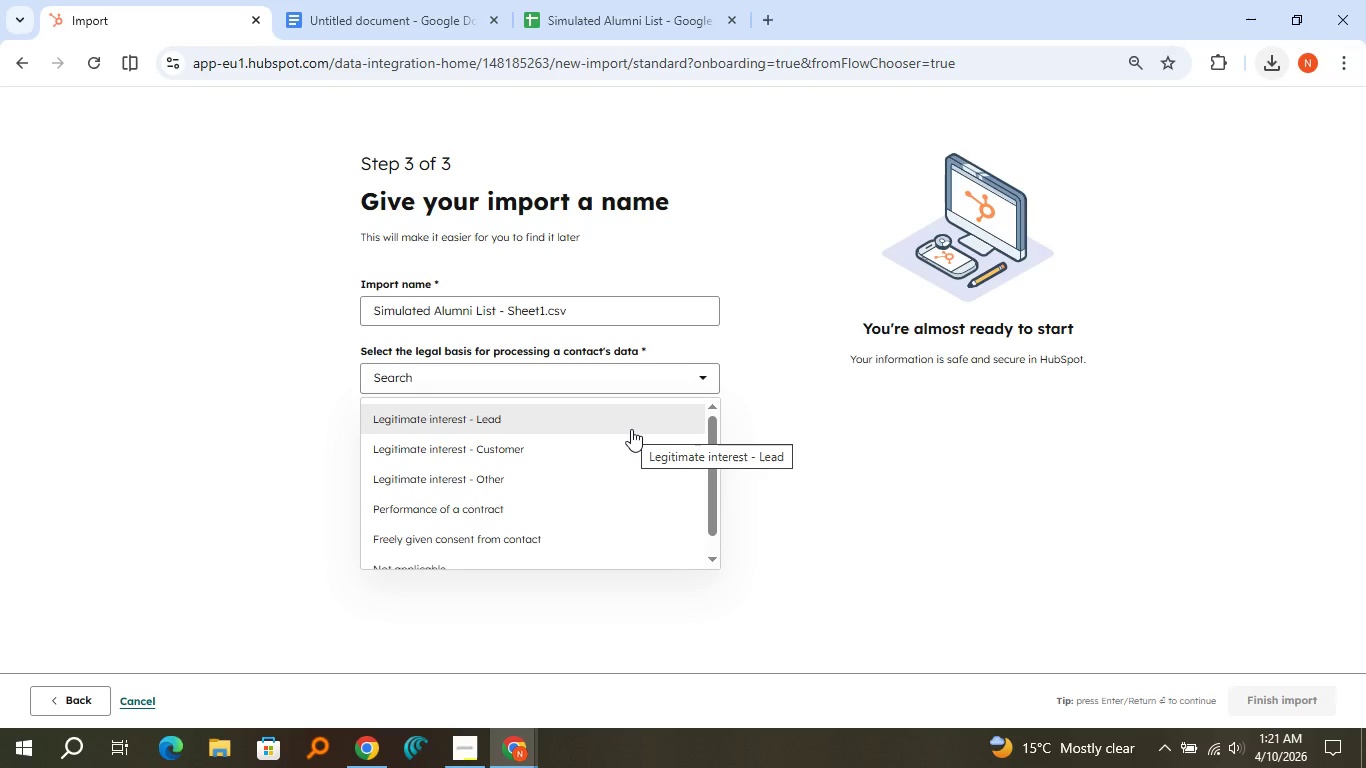 
left_click([622, 438])
 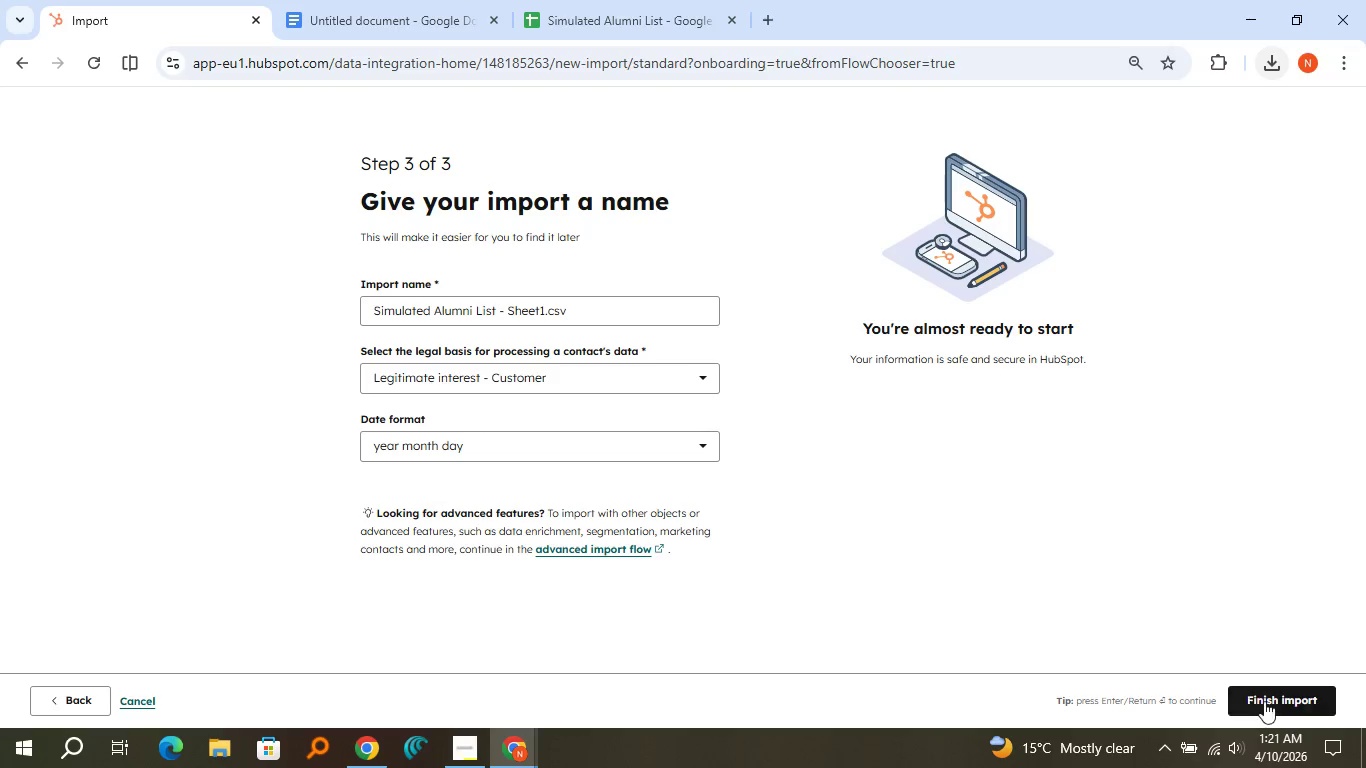 
left_click([1264, 701])
 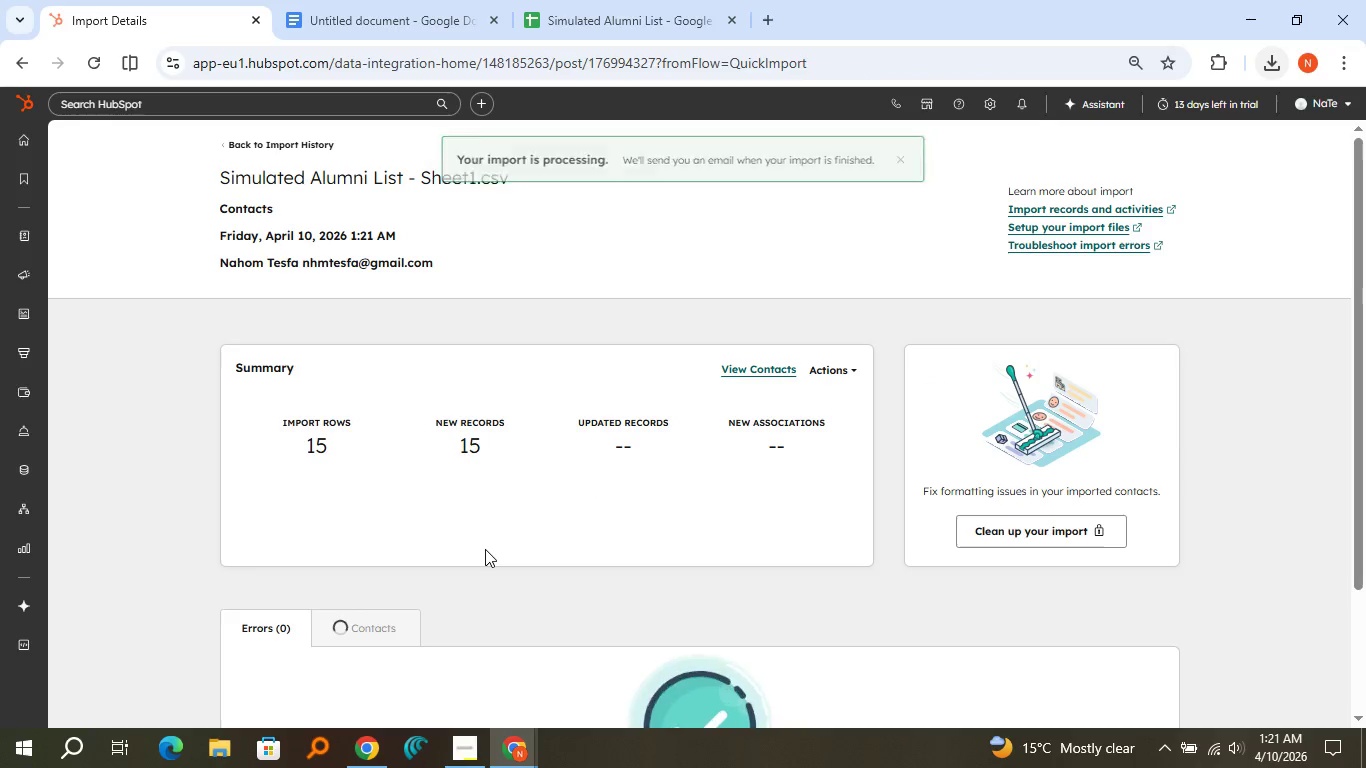 
wait(6.45)
 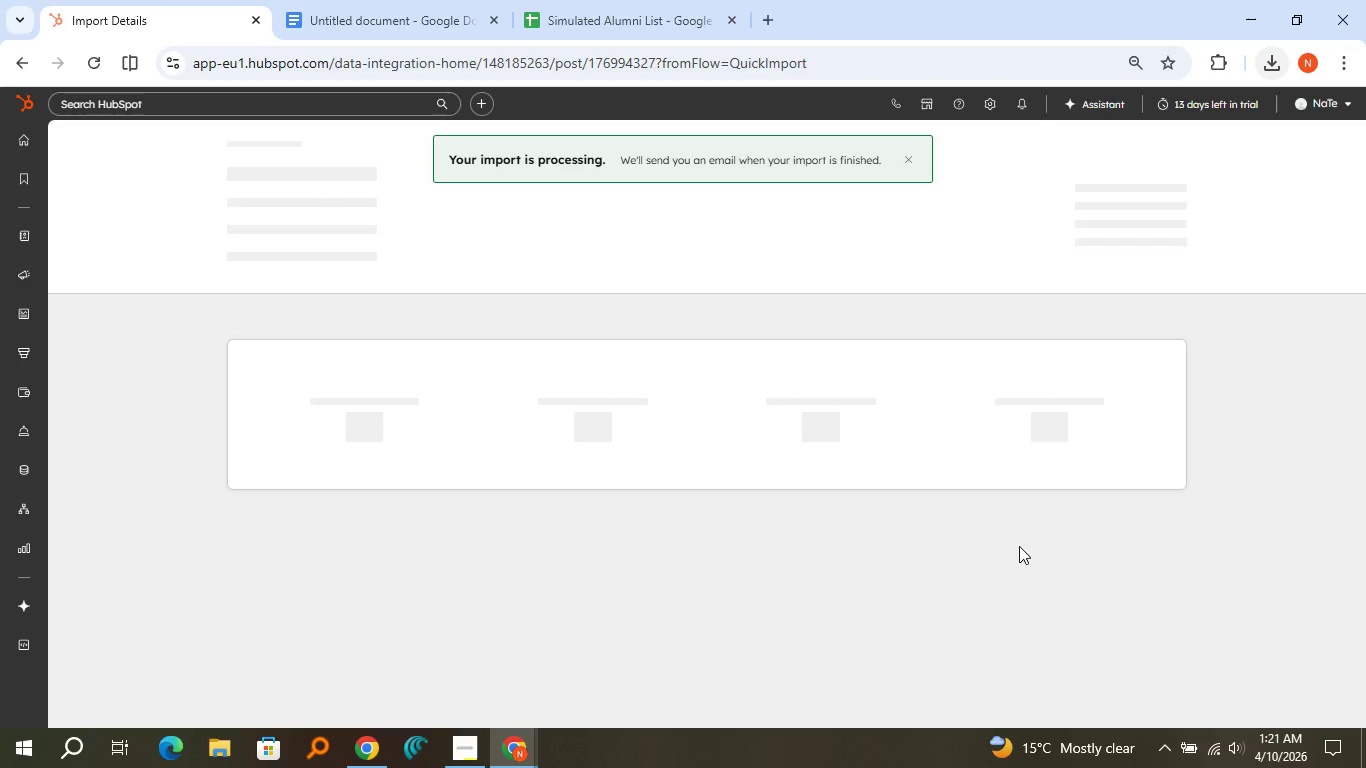 
scroll: coordinate [485, 549], scroll_direction: down, amount: 2.0
 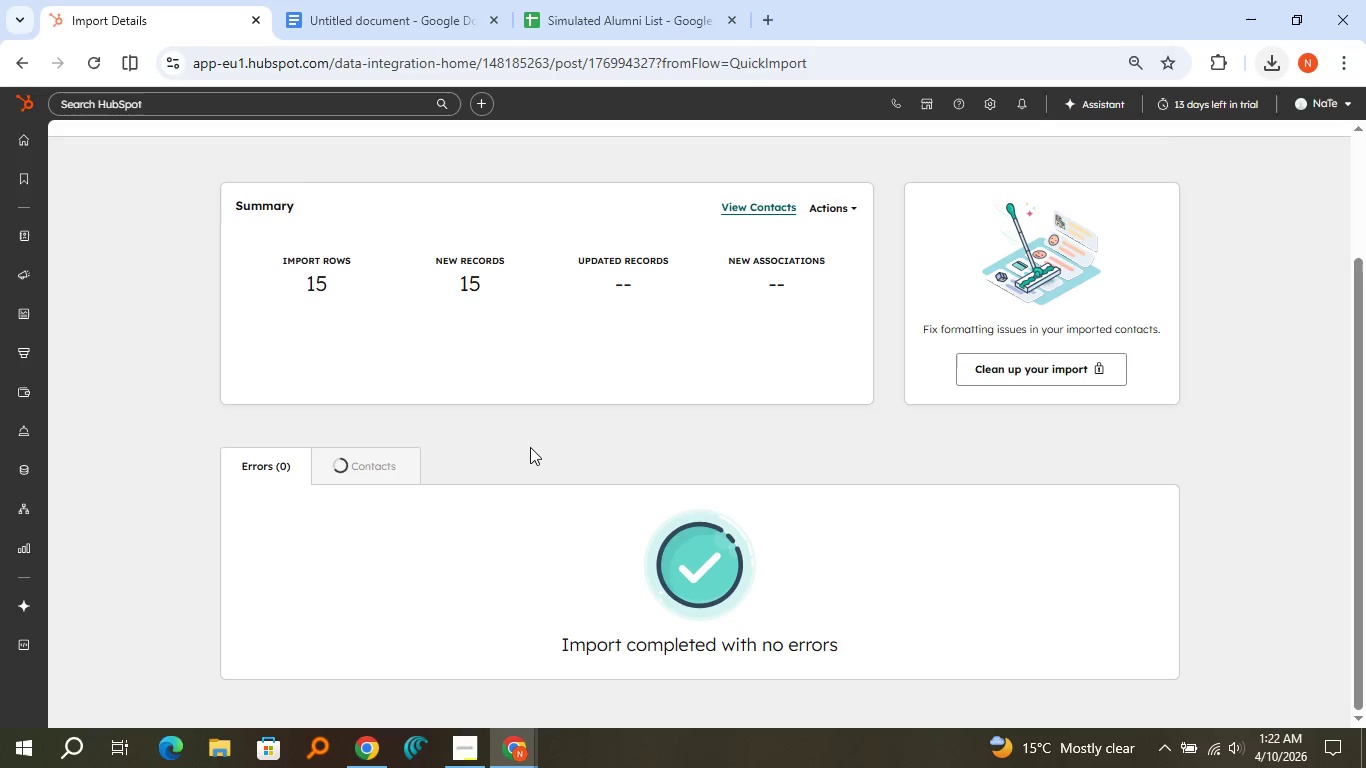 
wait(11.6)
 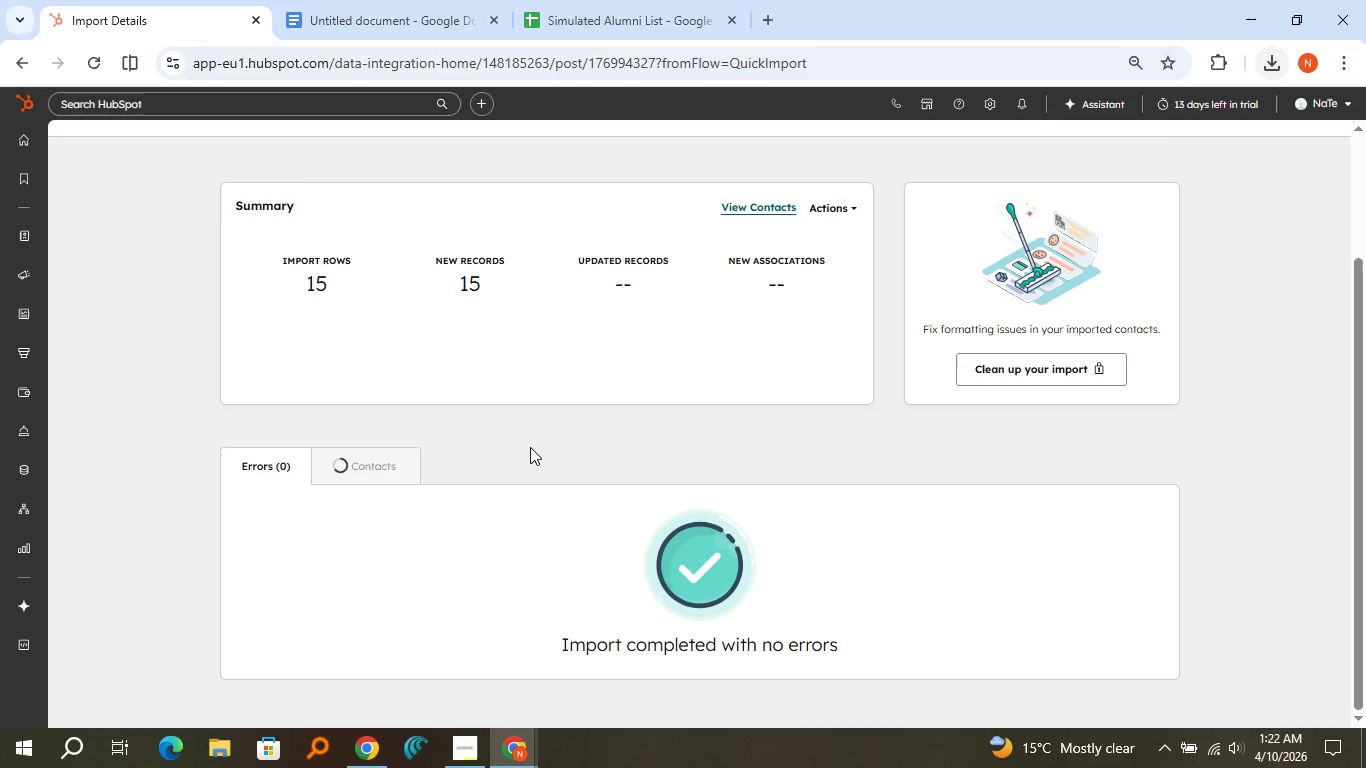 
left_click([400, 475])
 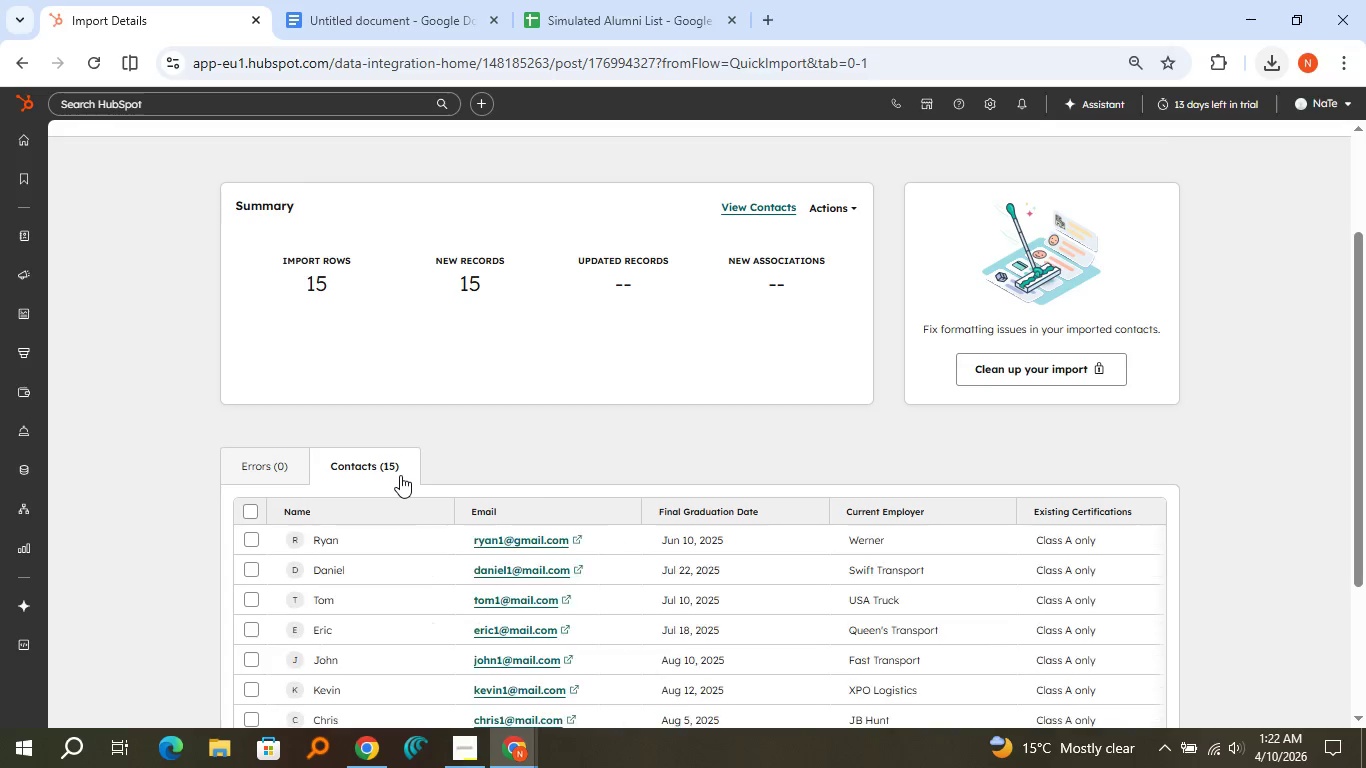 
scroll: coordinate [400, 475], scroll_direction: down, amount: 4.0
 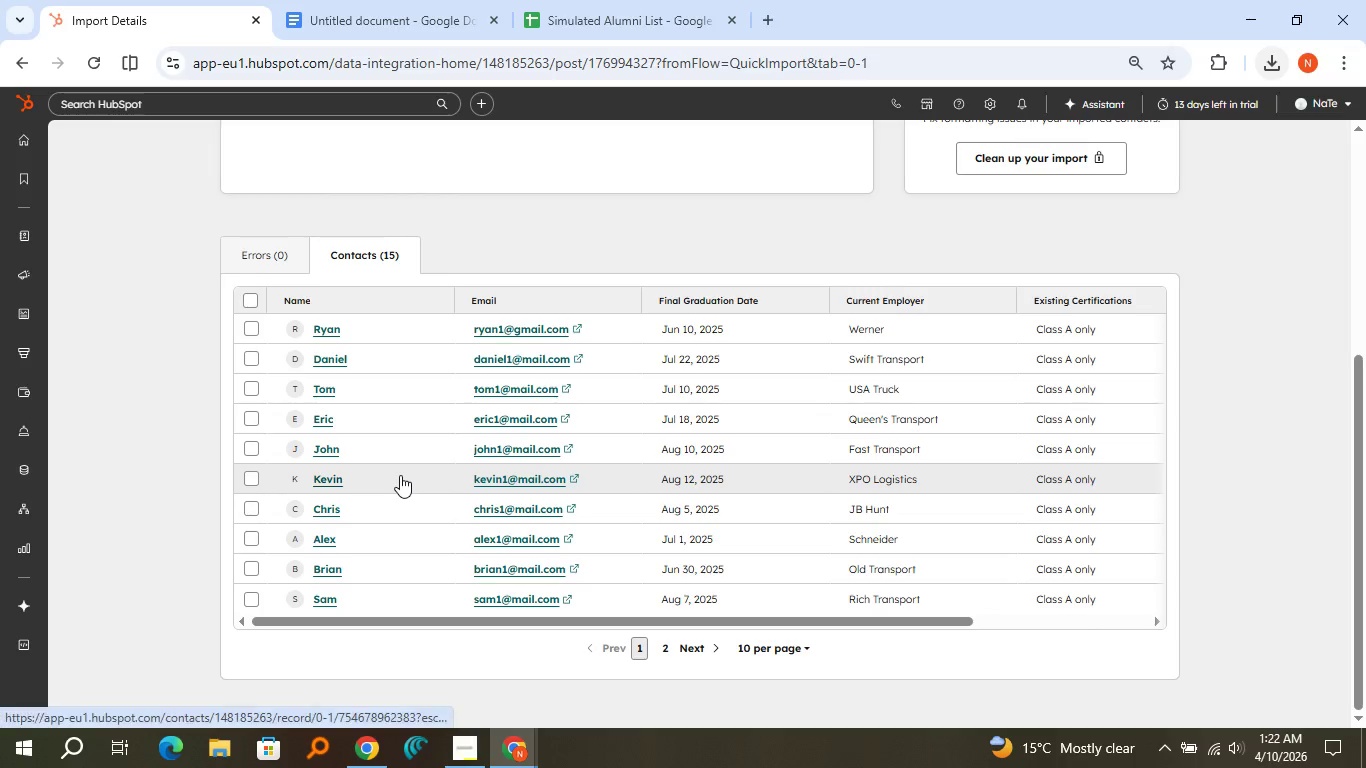 
scroll: coordinate [400, 475], scroll_direction: up, amount: 6.0
 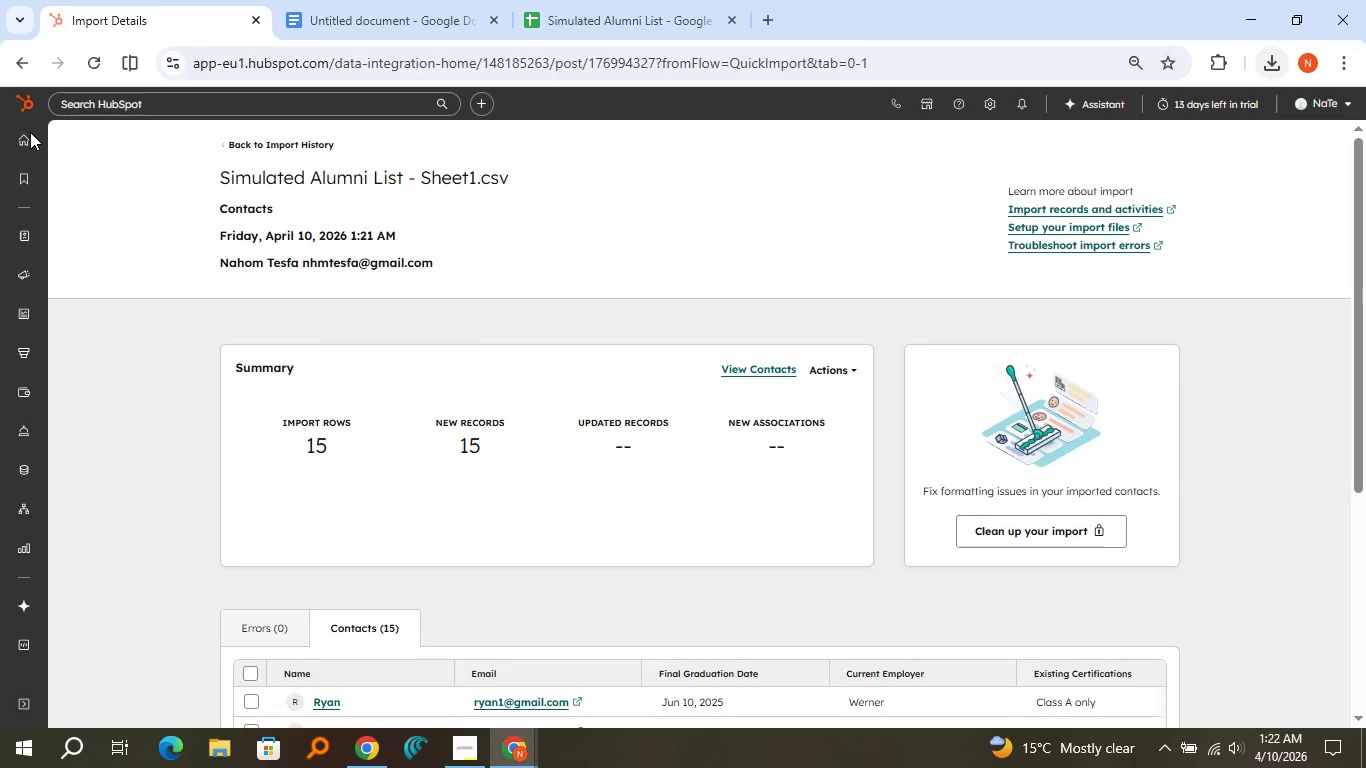 
left_click([26, 135])
 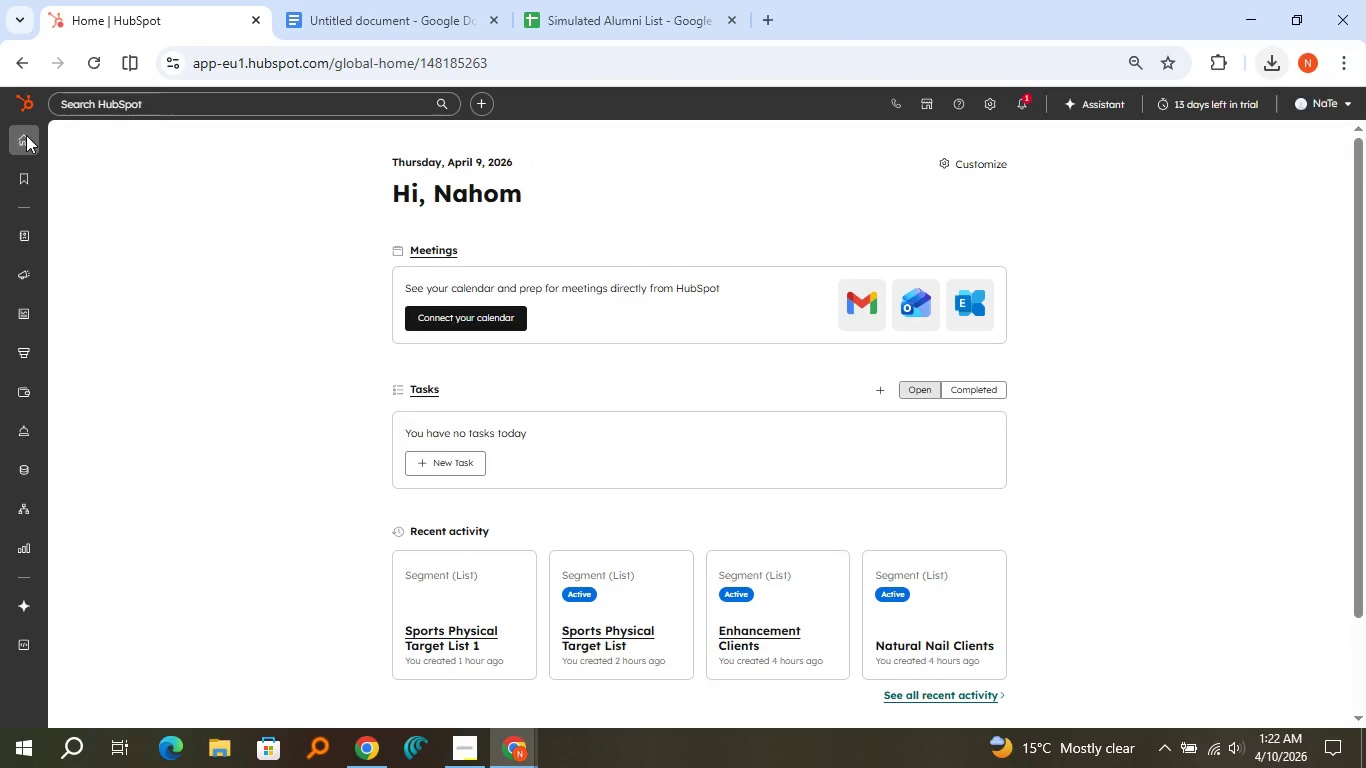 
wait(5.26)
 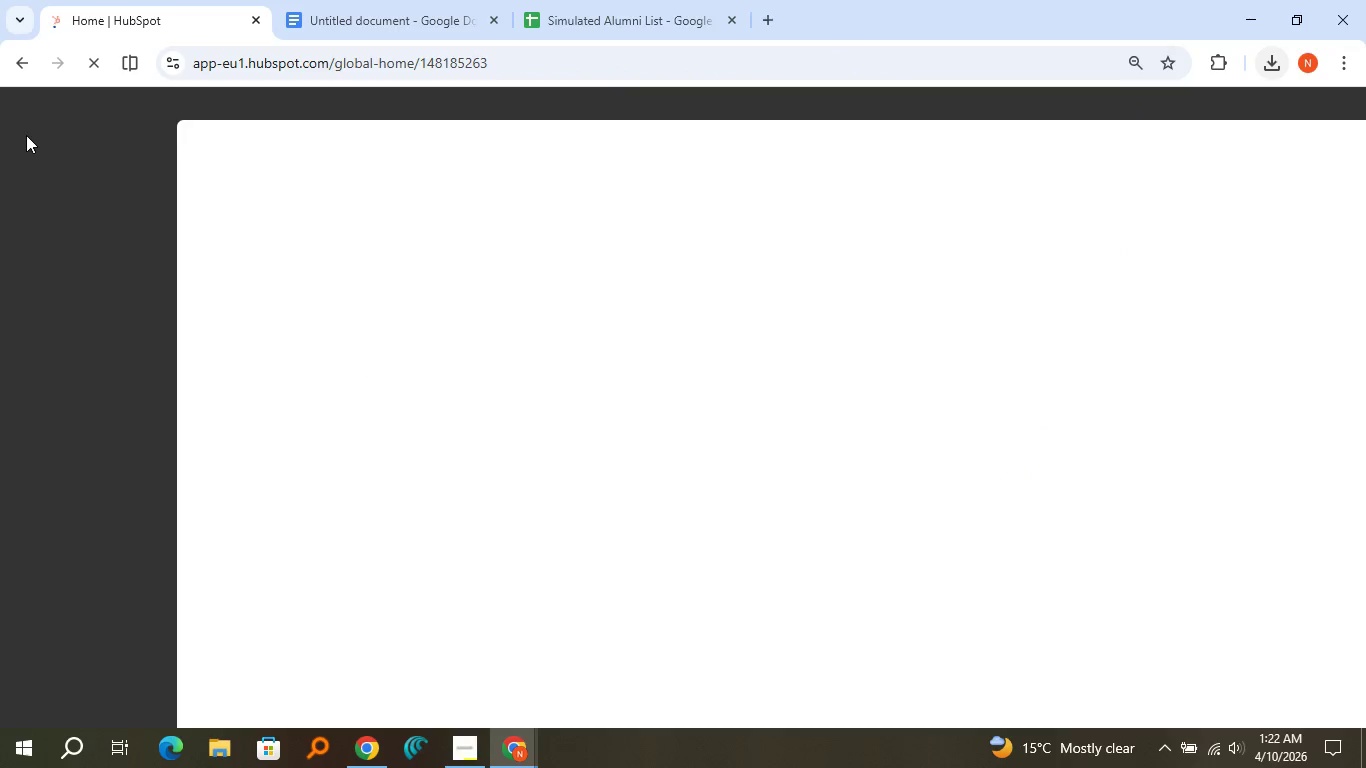 
mouse_move([25, 270])
 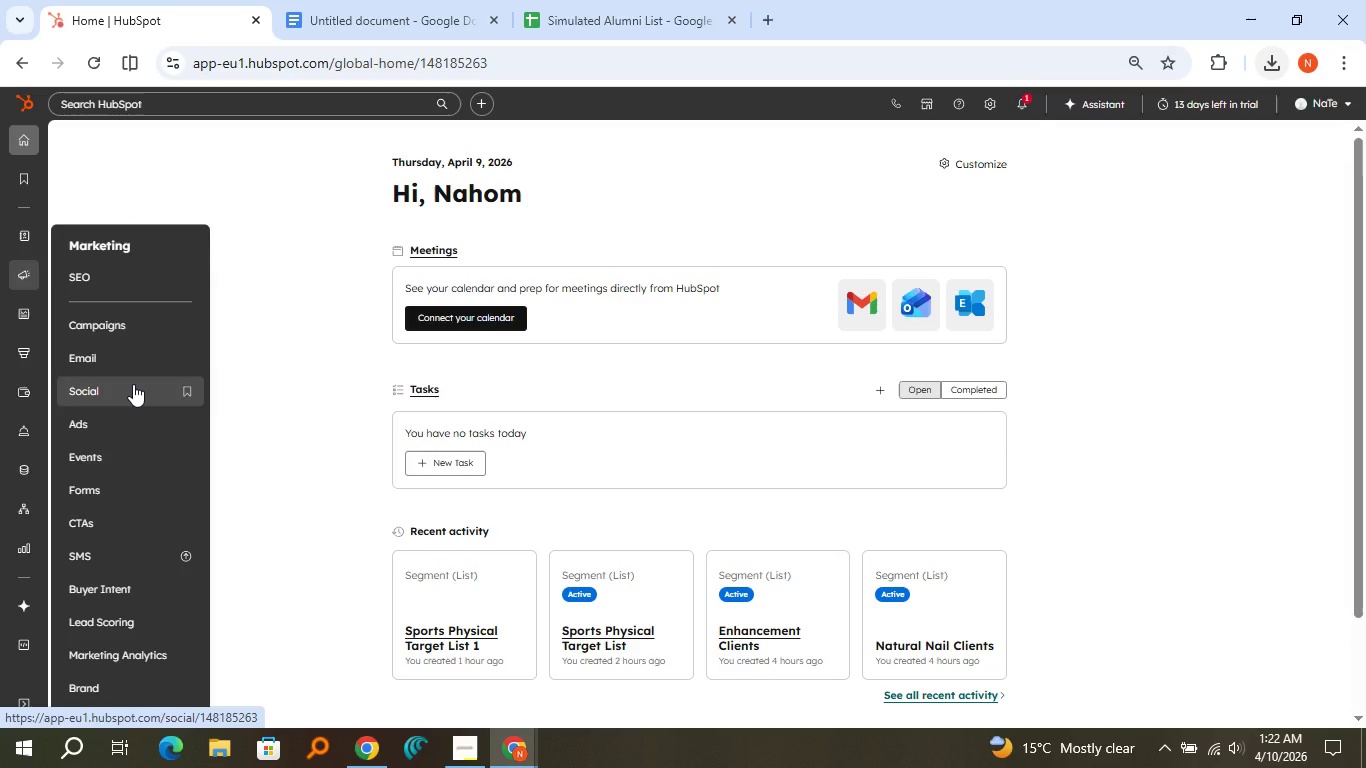 
mouse_move([30, 285])
 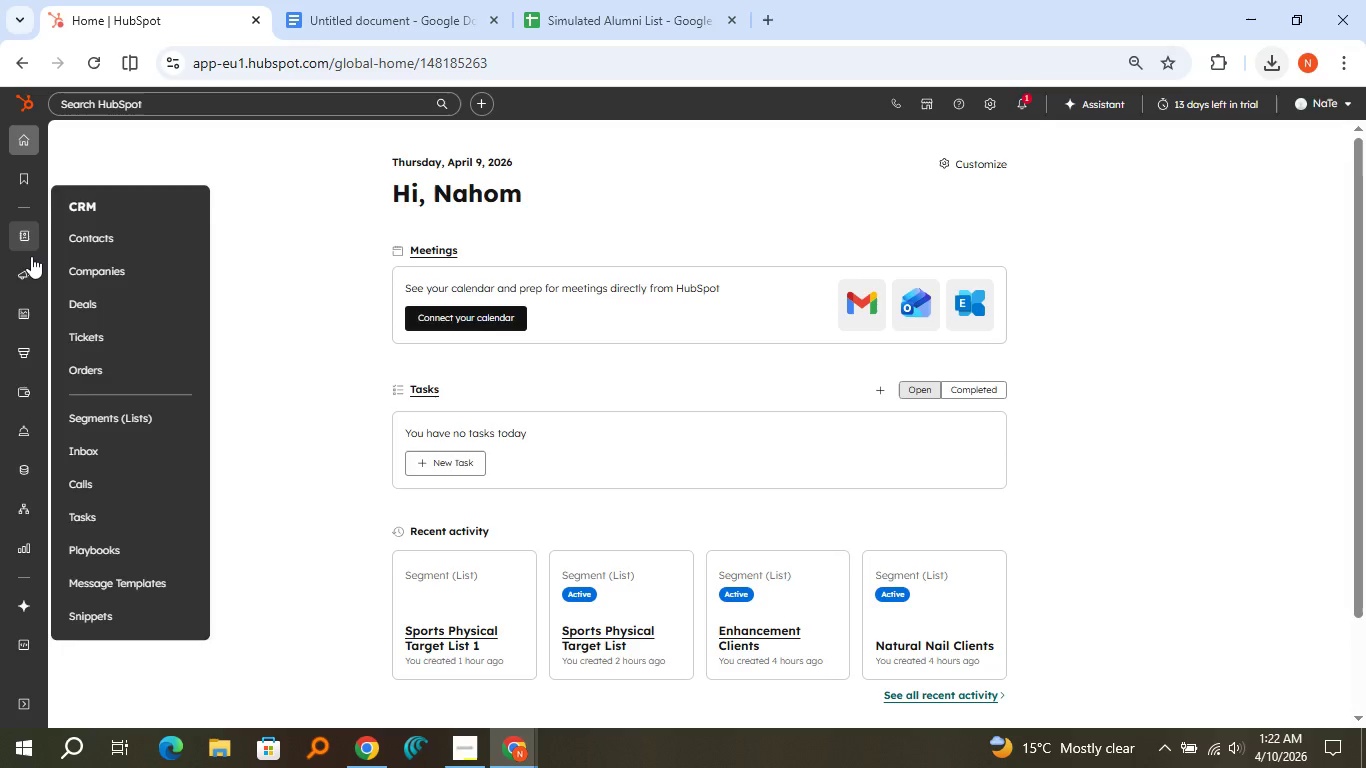 
mouse_move([53, 264])
 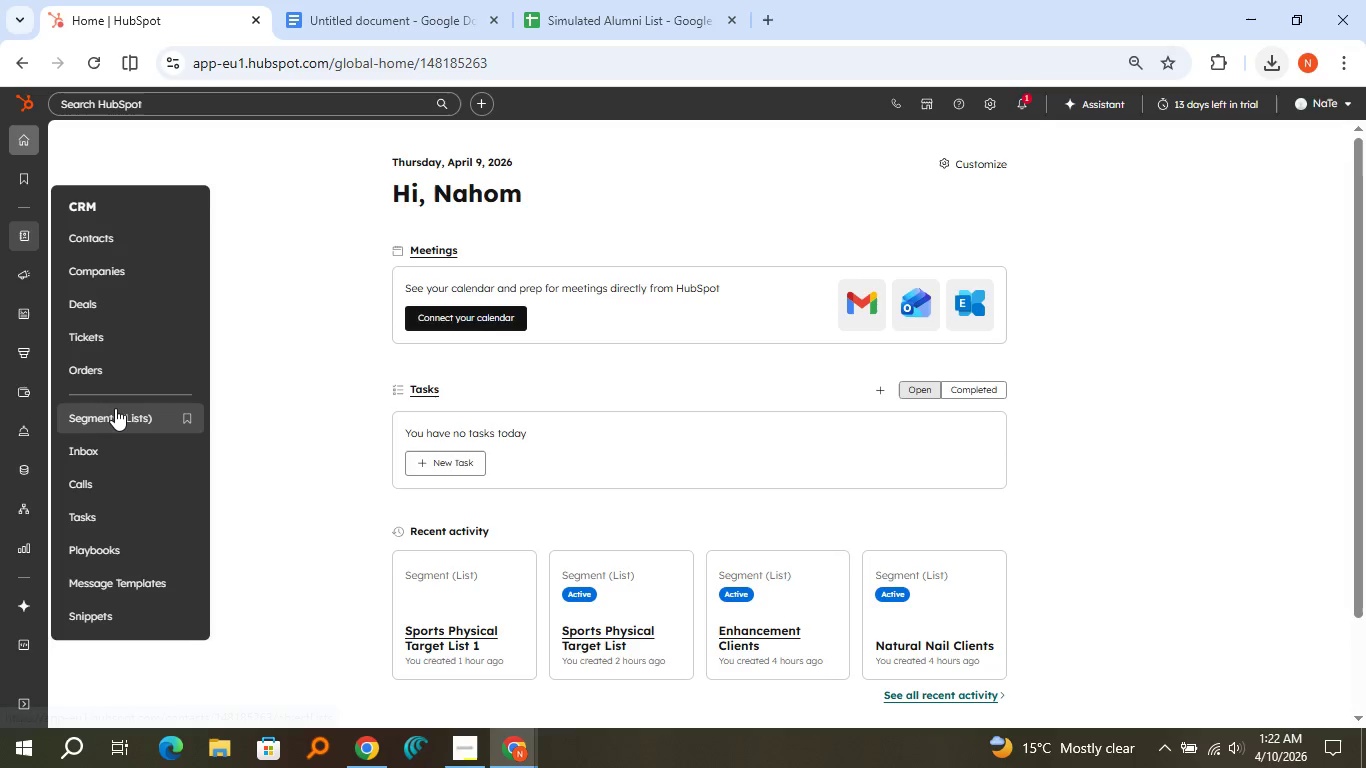 
left_click([115, 408])
 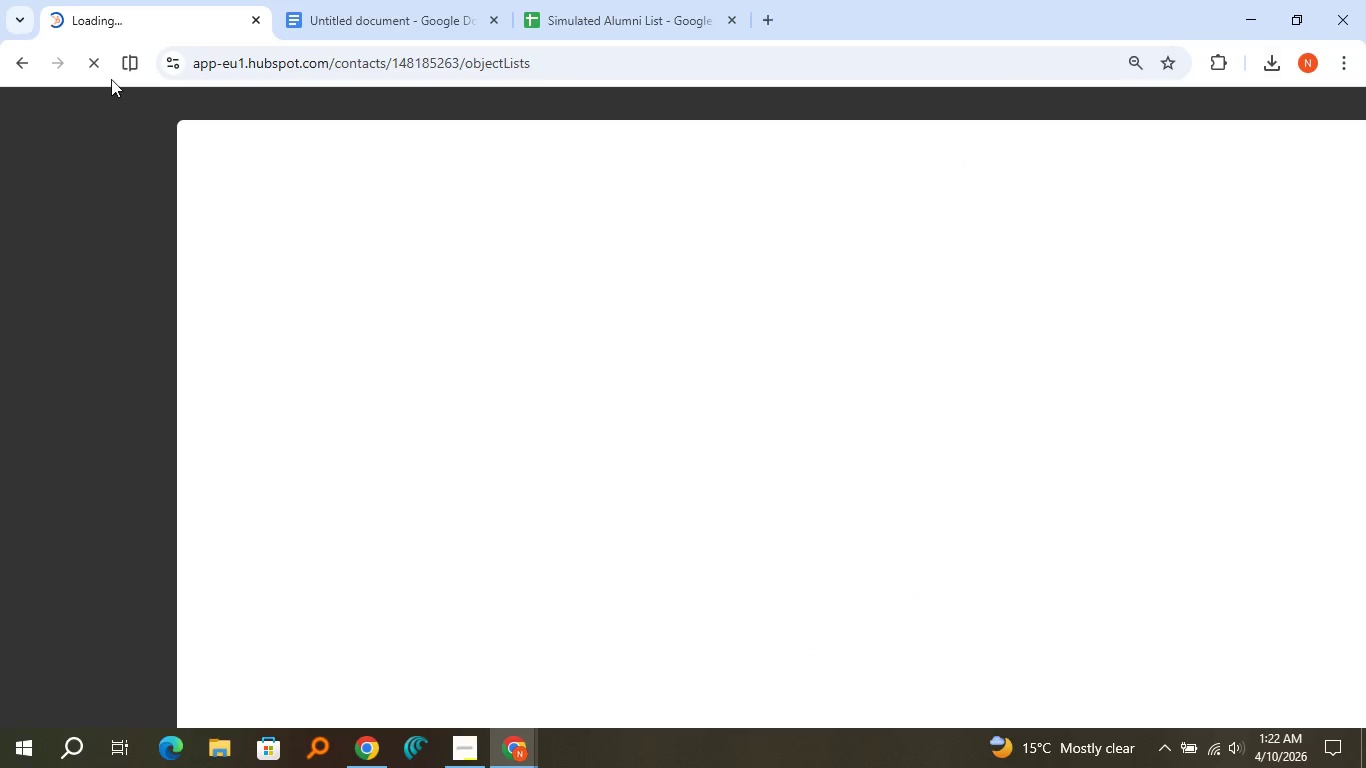 
left_click([331, 0])
 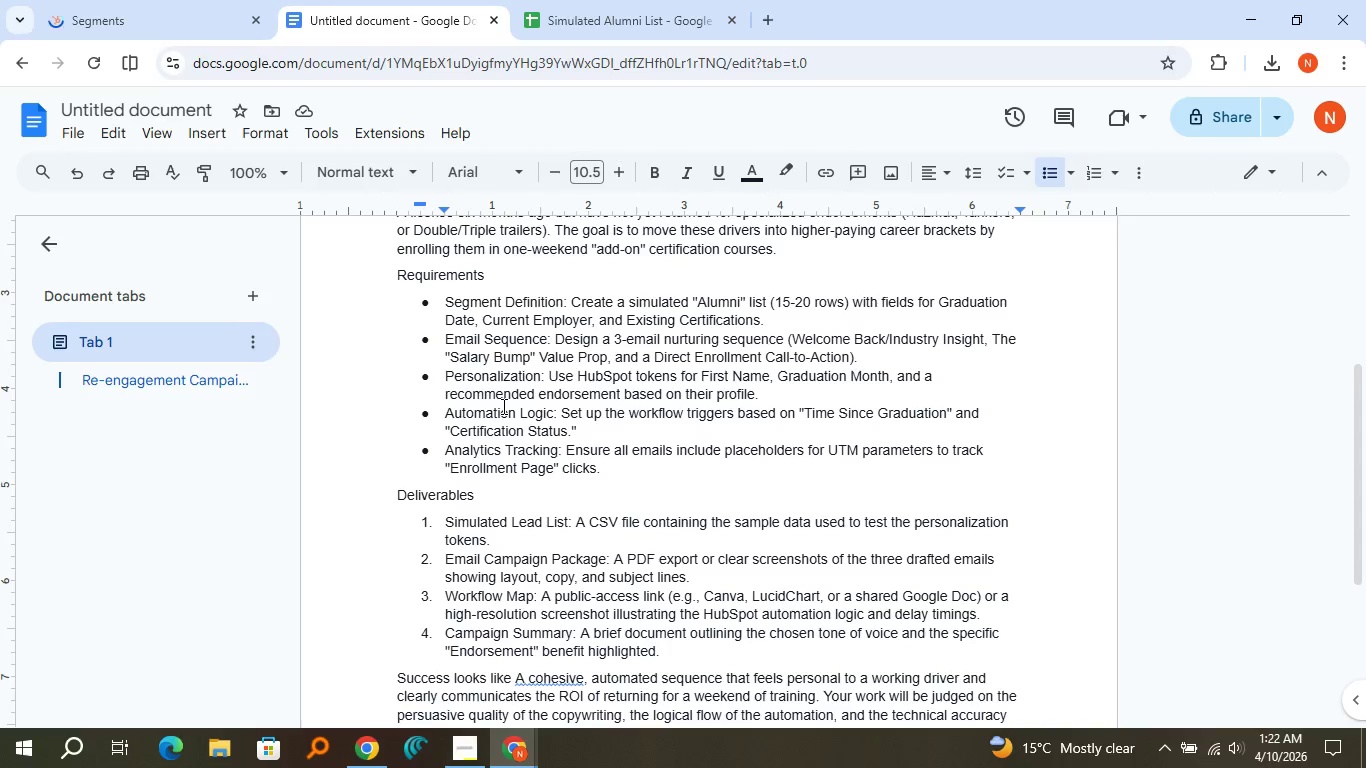 
wait(8.77)
 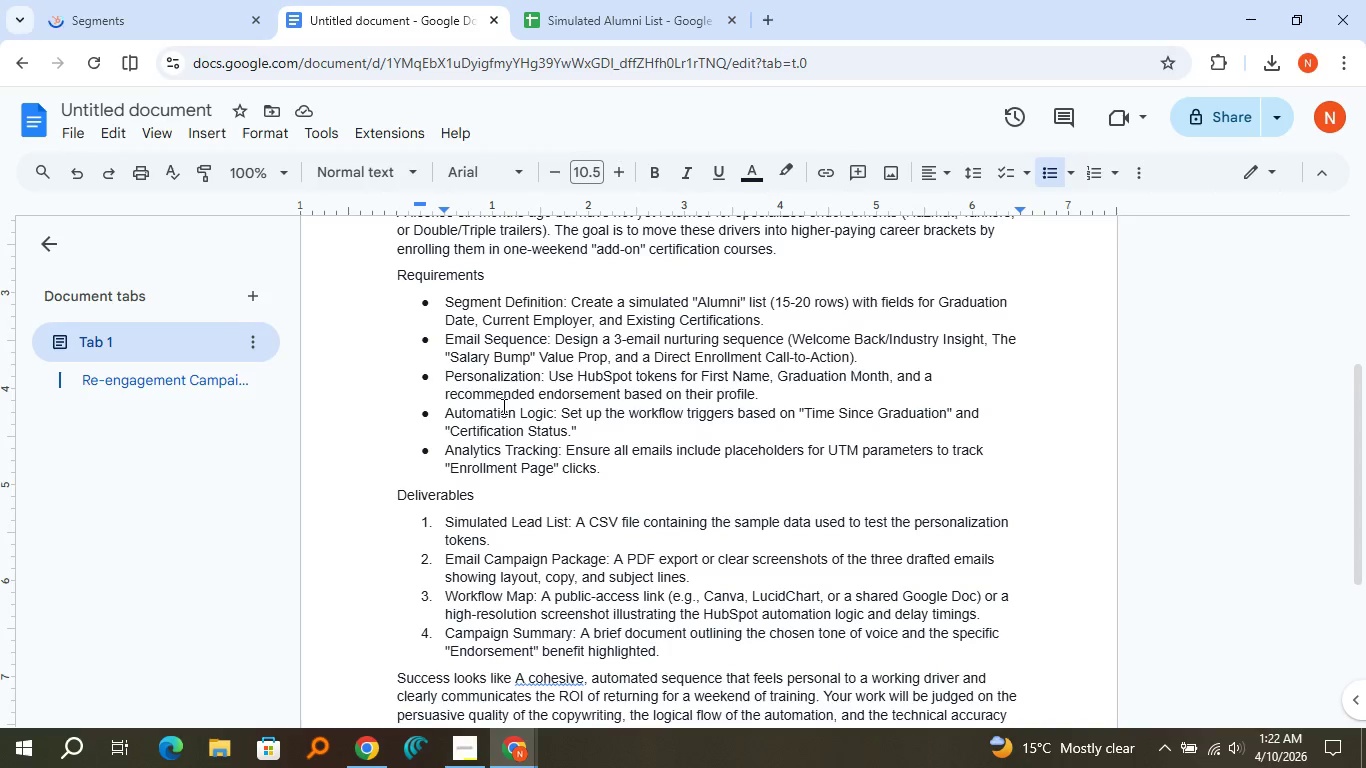 
scroll: coordinate [649, 303], scroll_direction: up, amount: 1.0
 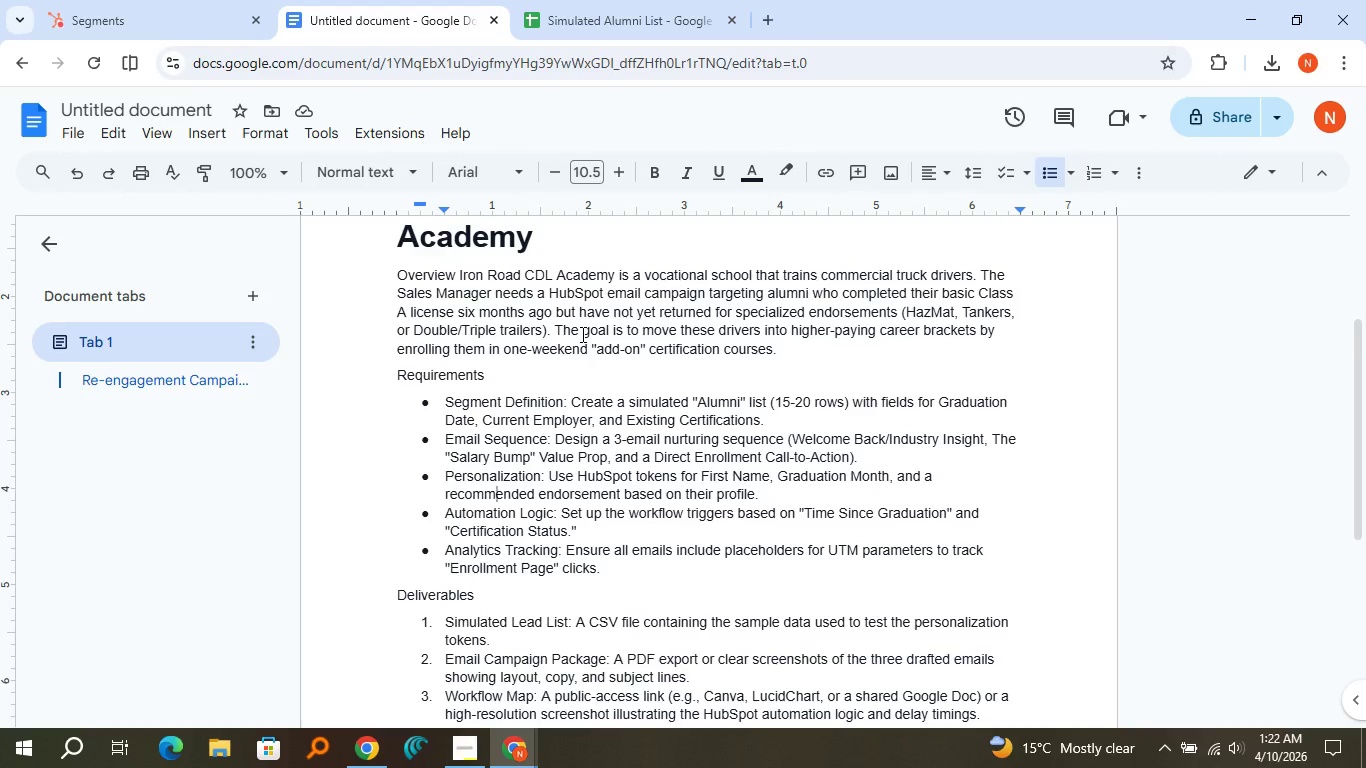 
wait(6.27)
 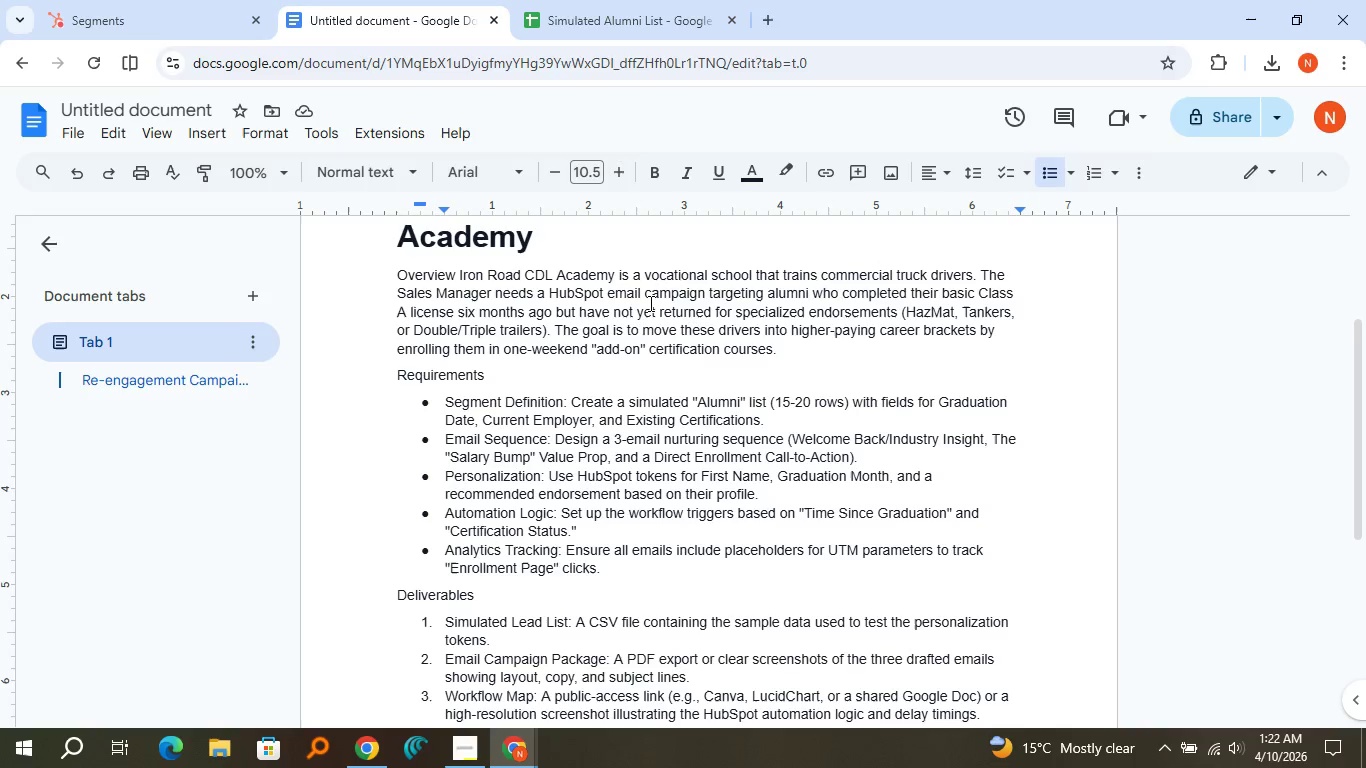 
left_click([217, 11])
 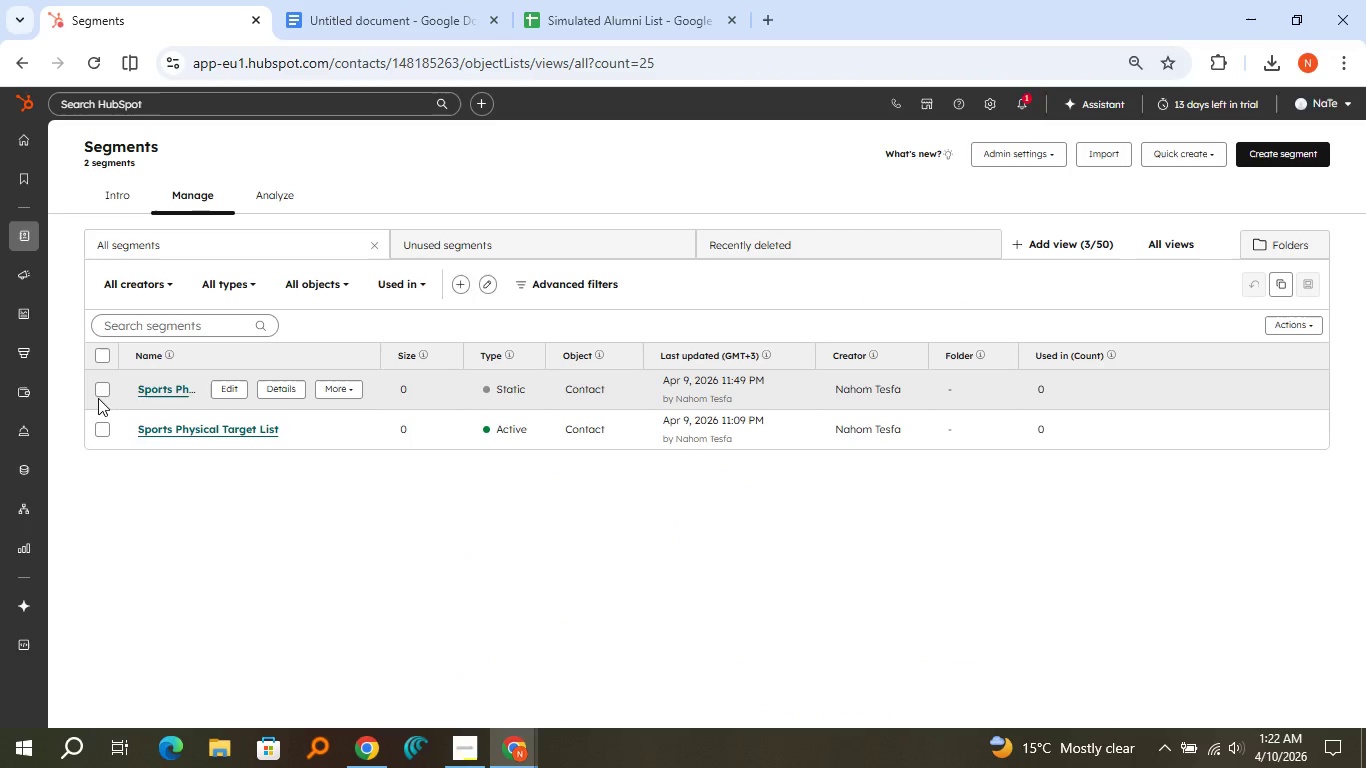 
left_click([100, 387])
 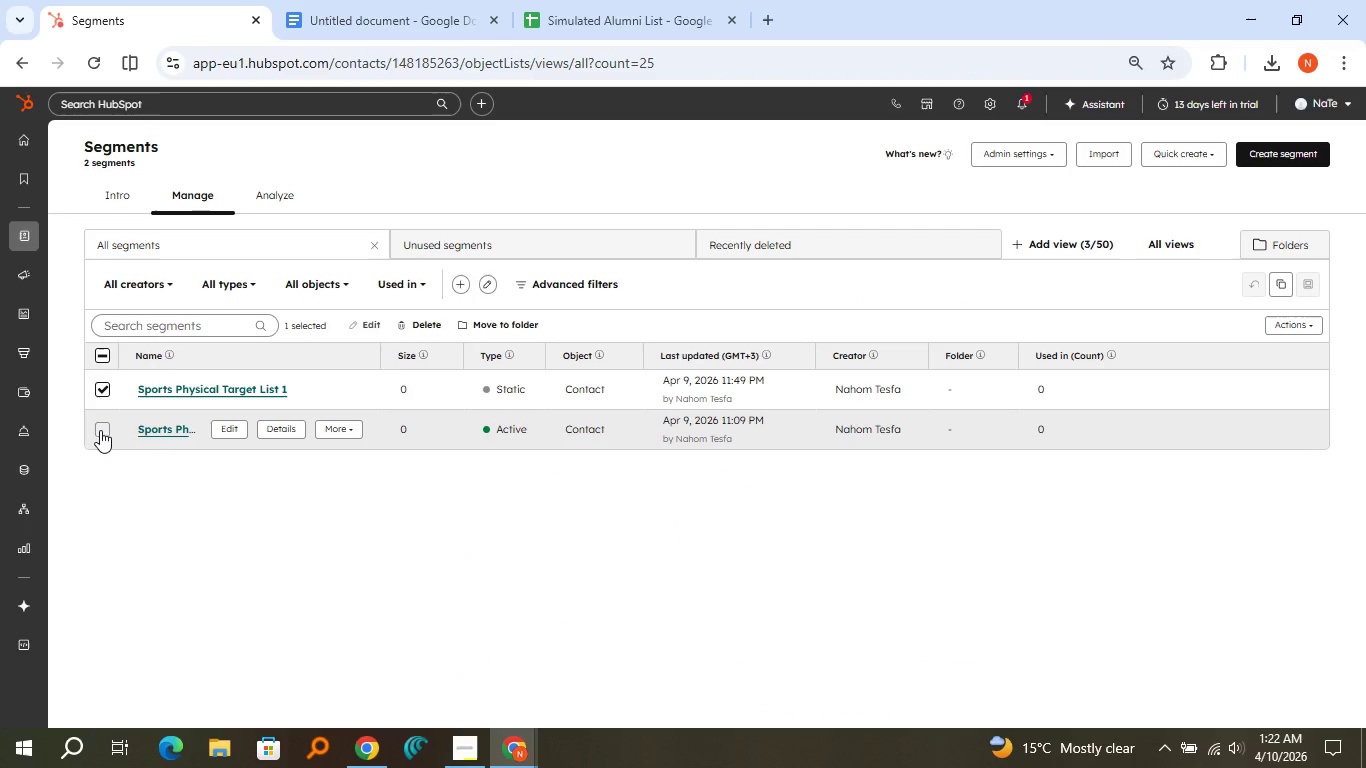 
left_click([100, 430])
 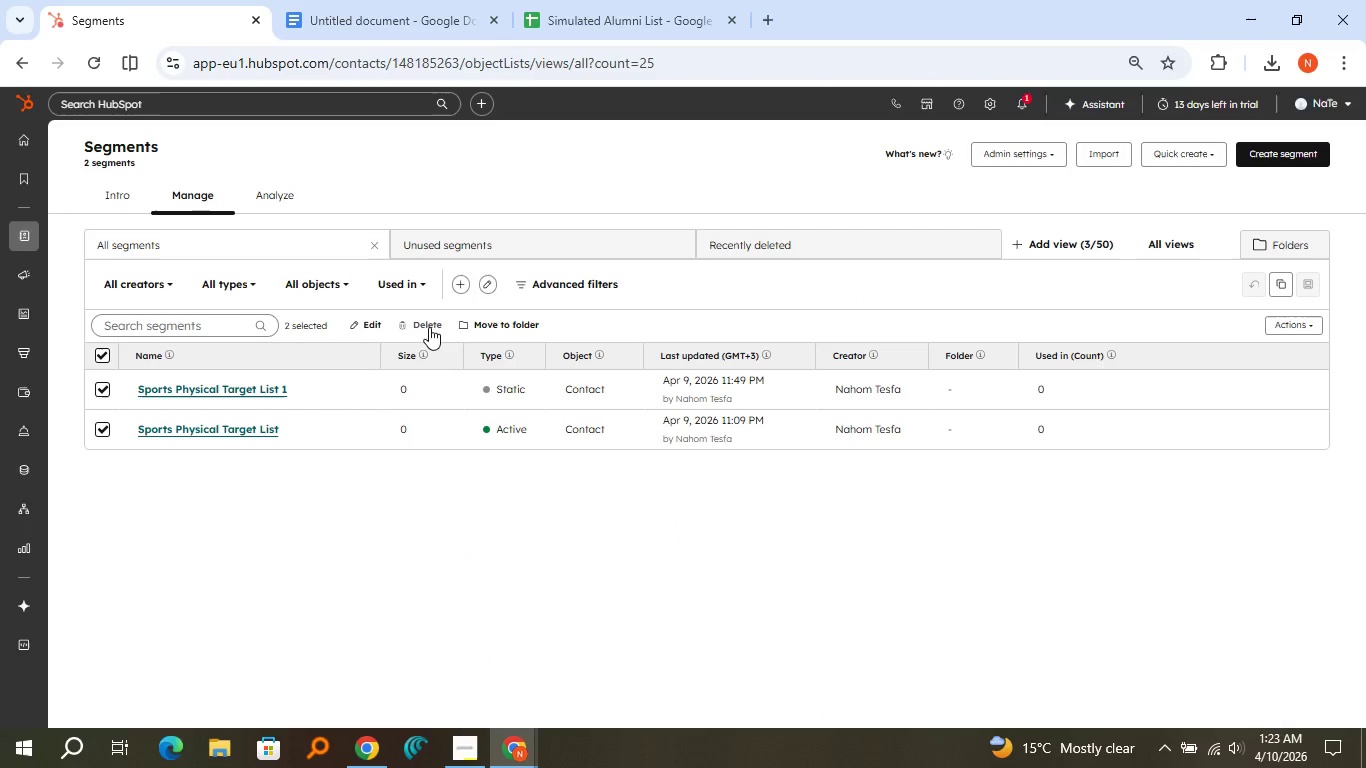 
left_click([429, 327])
 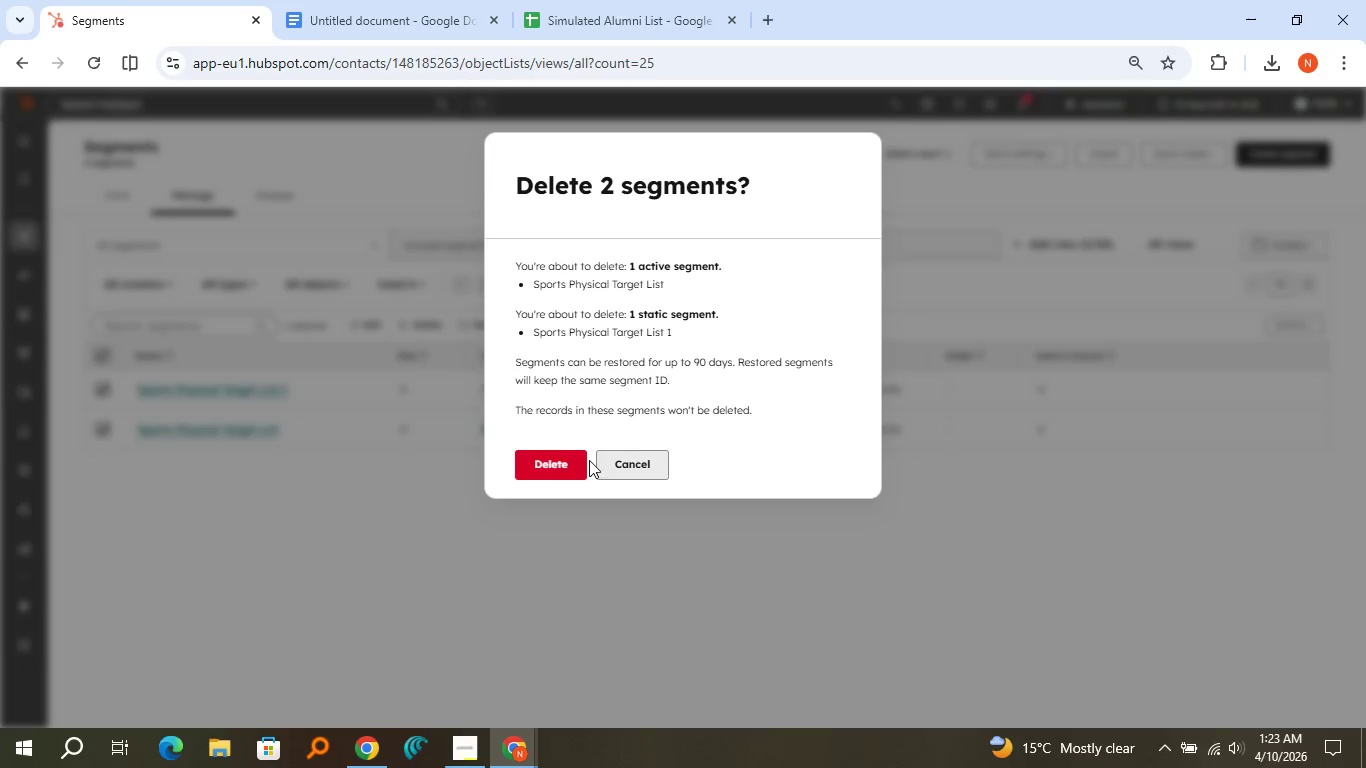 
left_click([575, 461])
 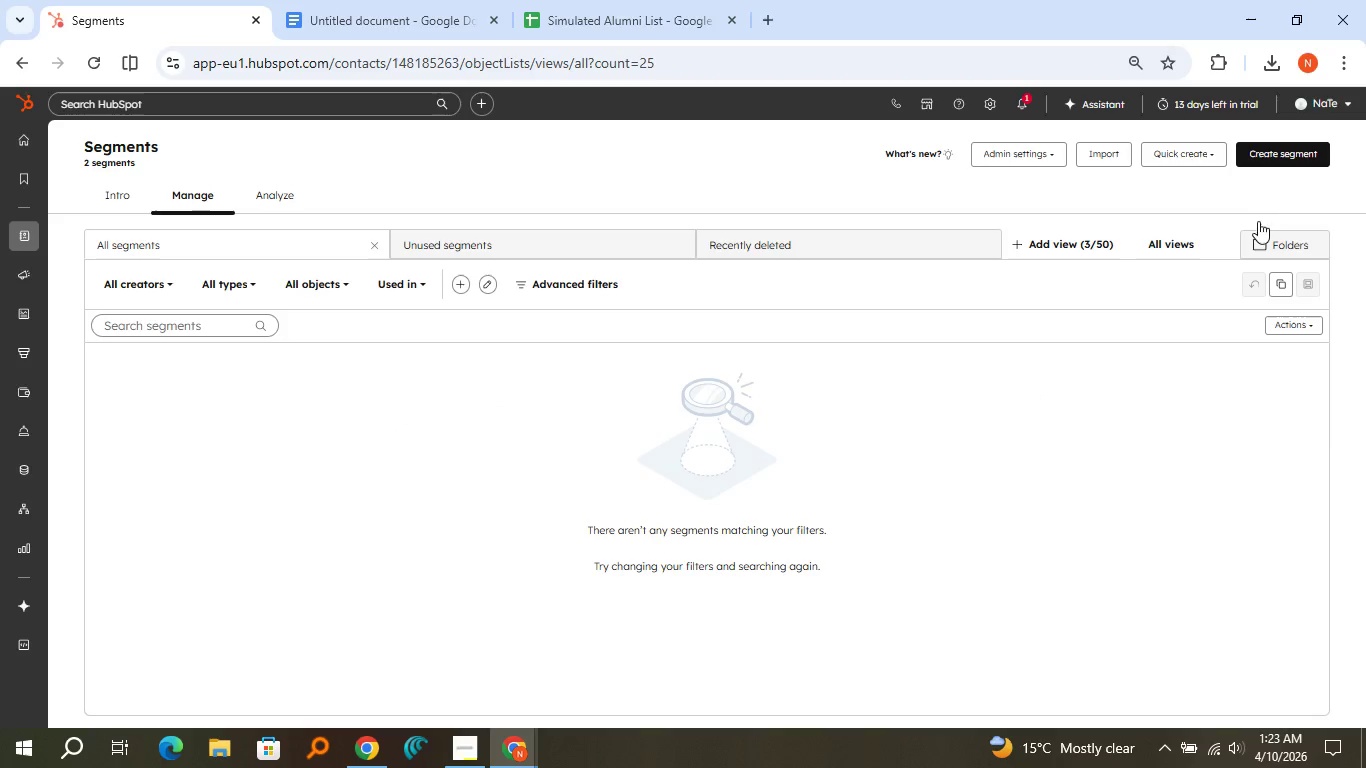 
left_click([1281, 158])
 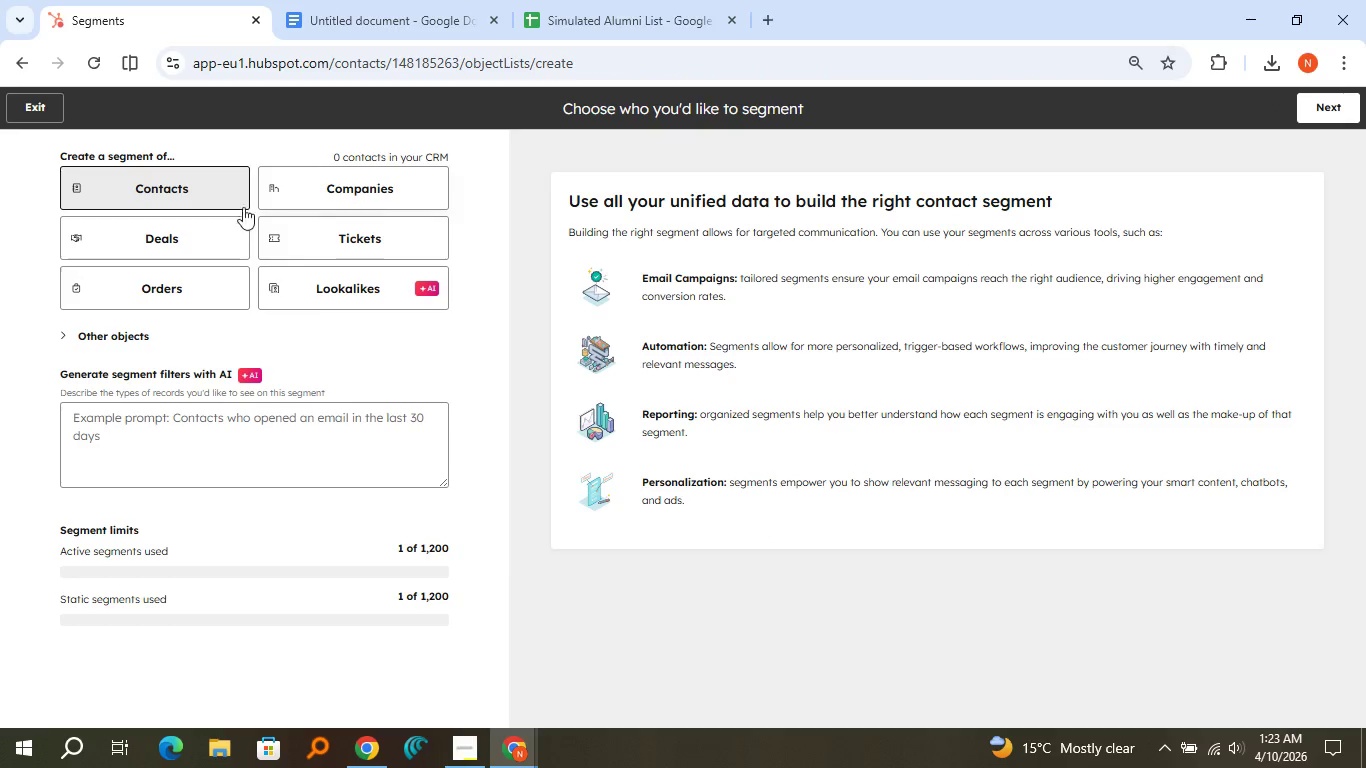 
left_click([207, 190])
 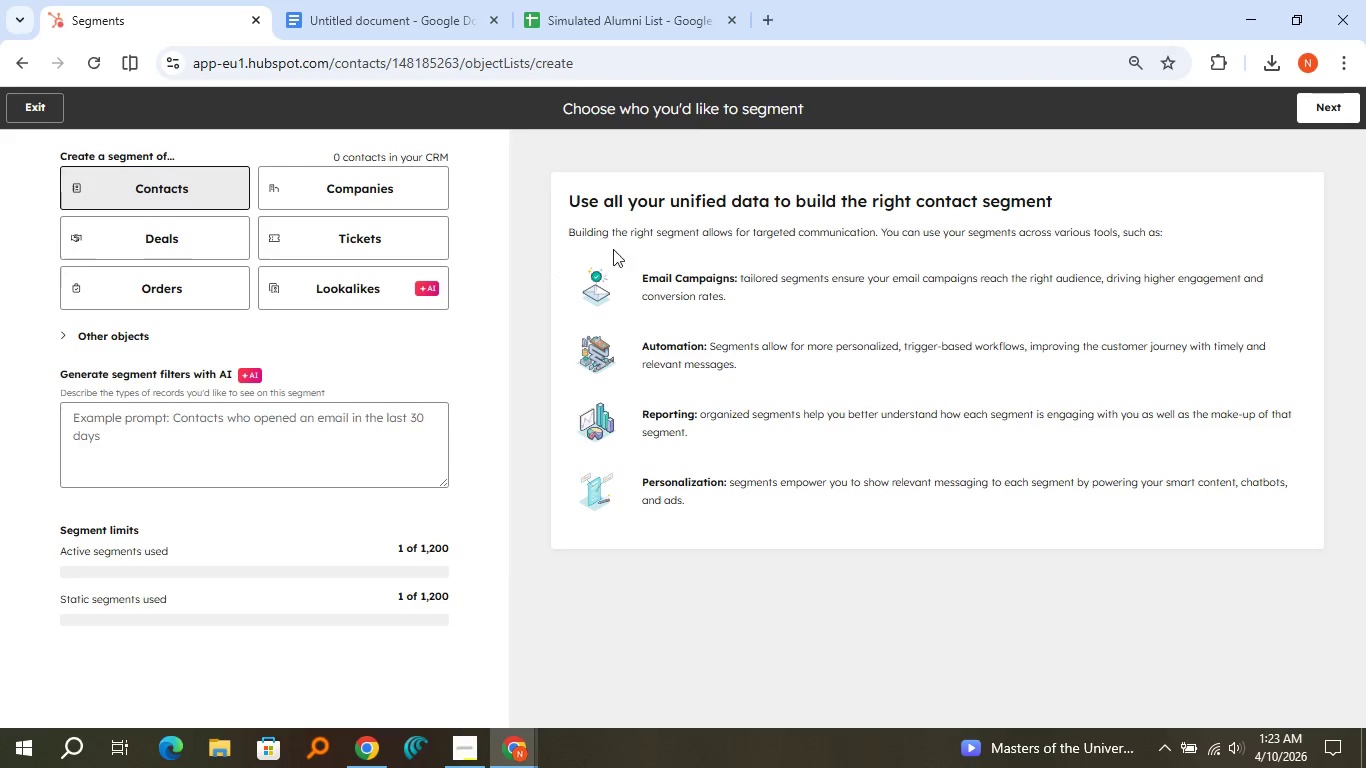 
wait(6.28)
 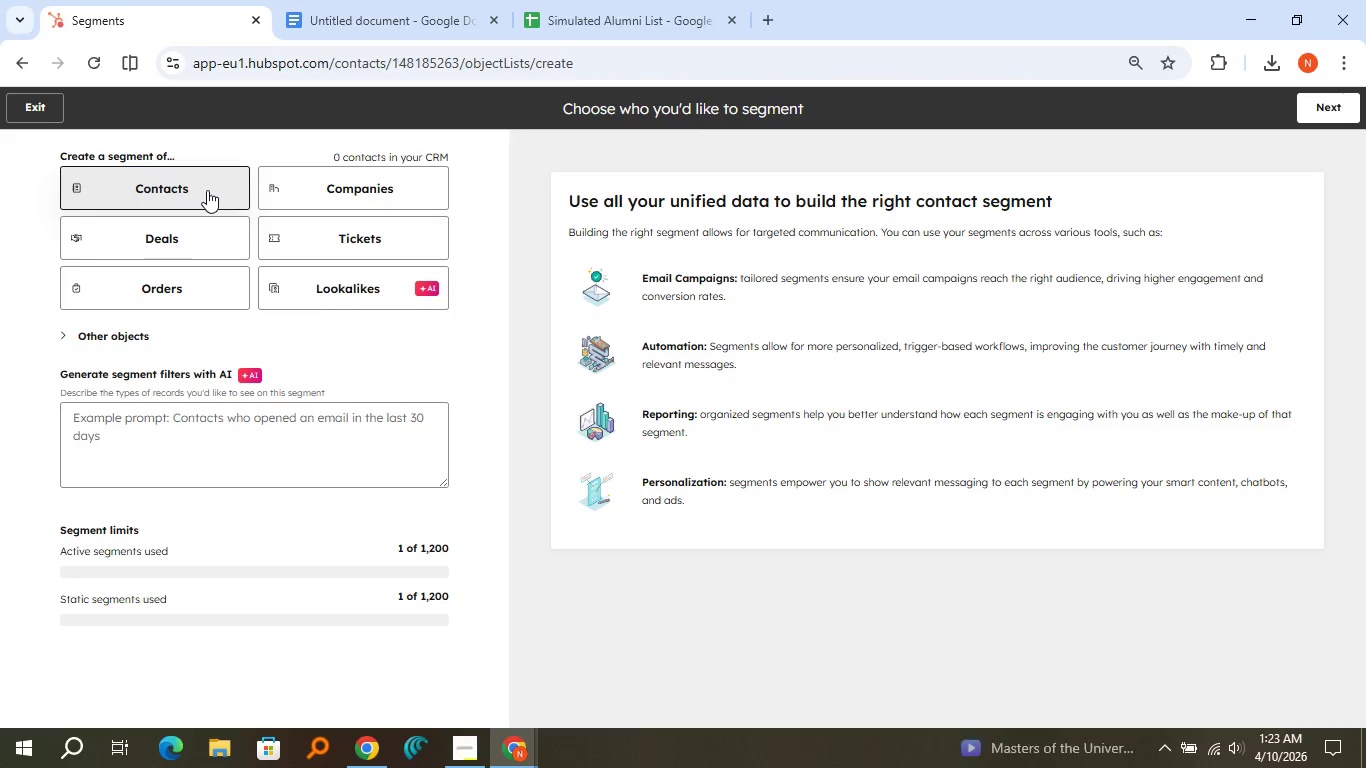 
left_click([1298, 109])
 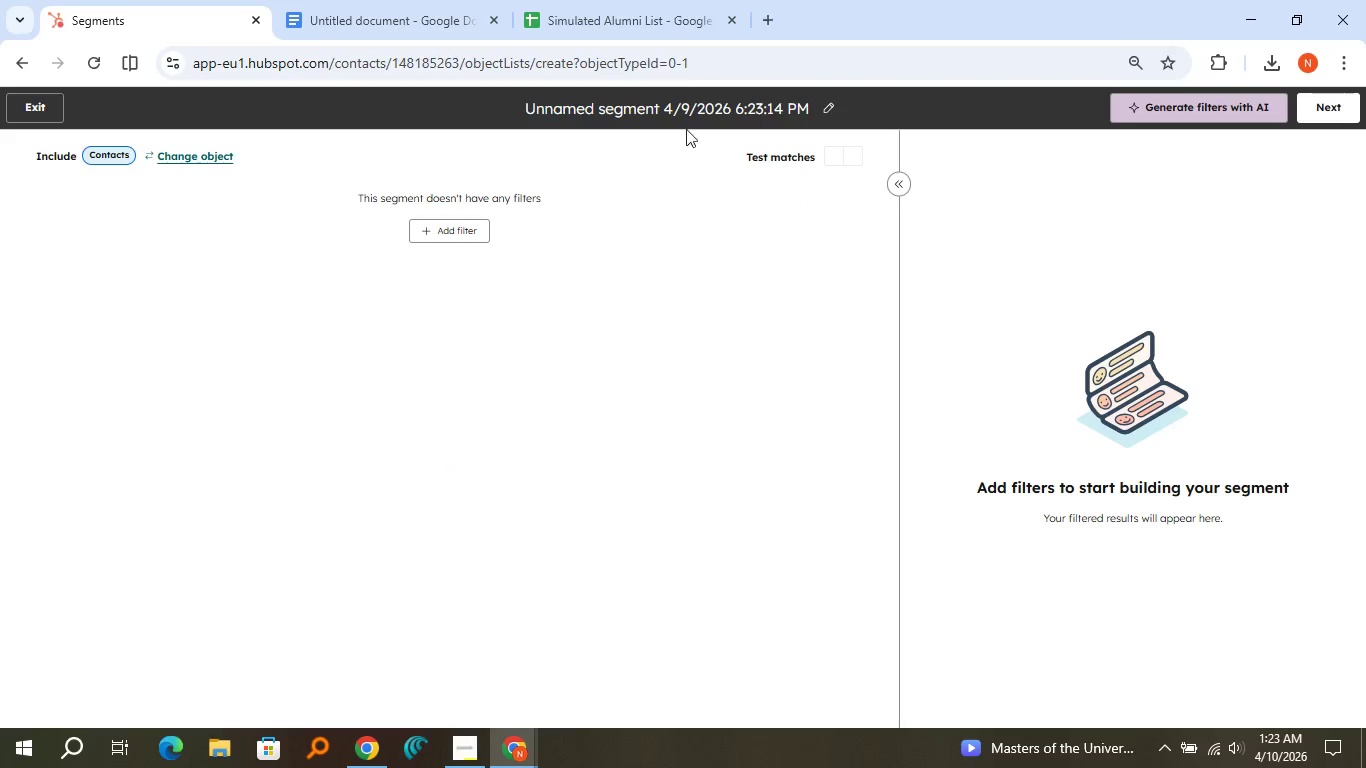 
left_click([830, 114])
 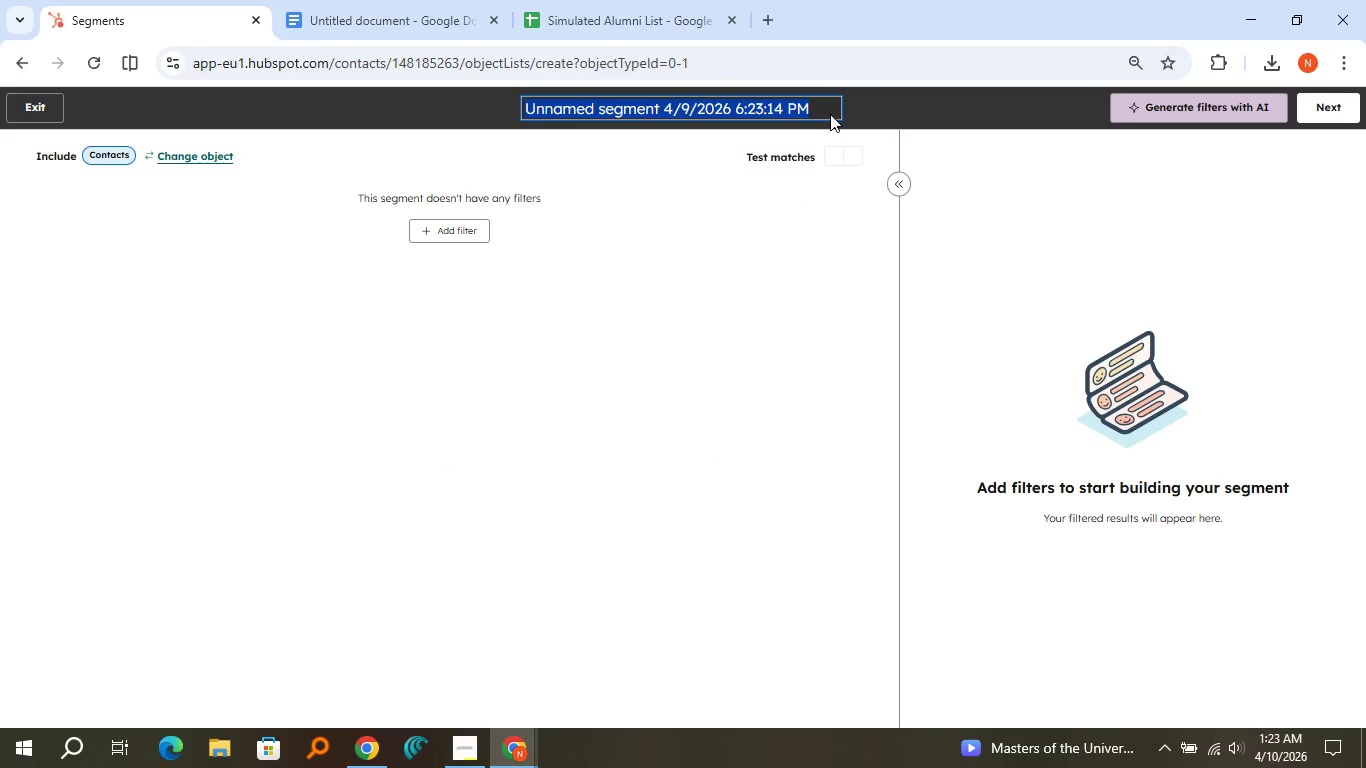 
type(CDL Alumni - Up s)
key(Backspace)
key(Backspace)
type(sell campaign)
 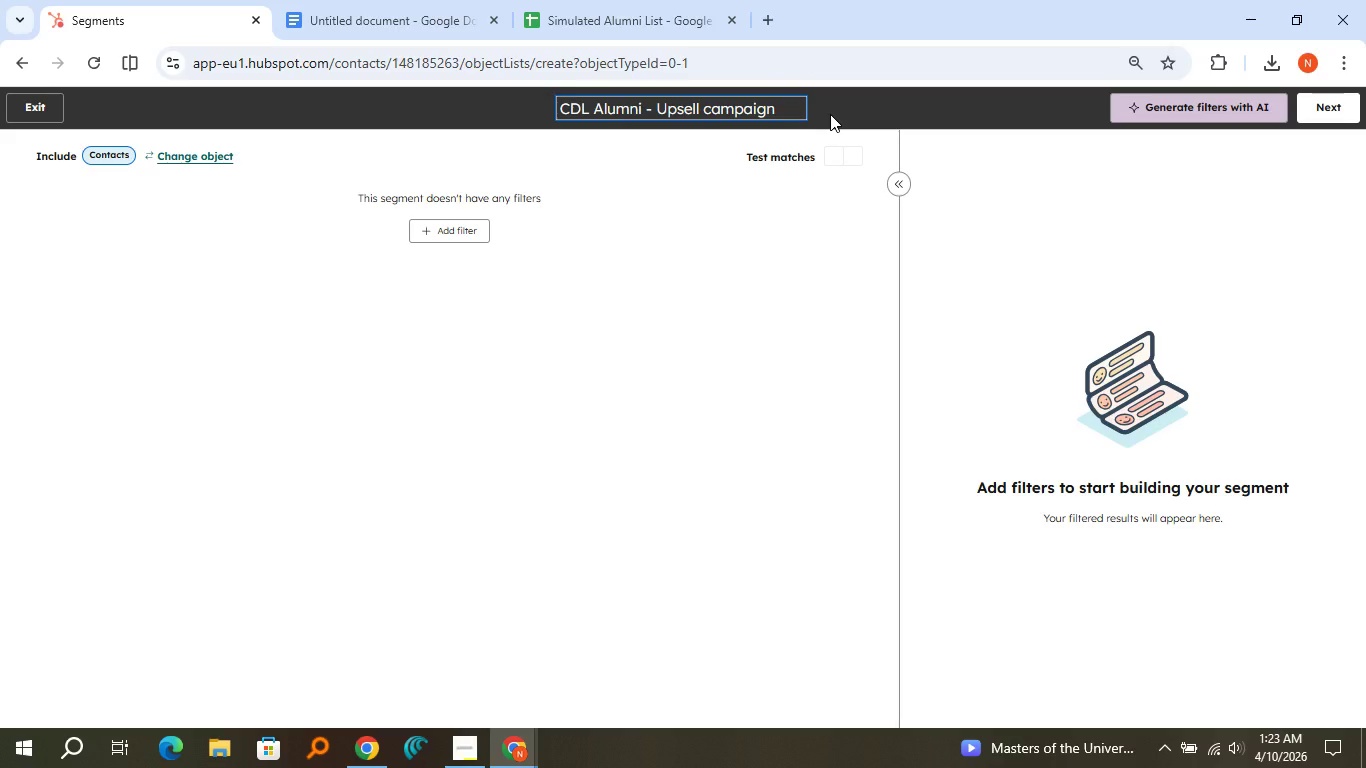 
left_click([868, 293])
 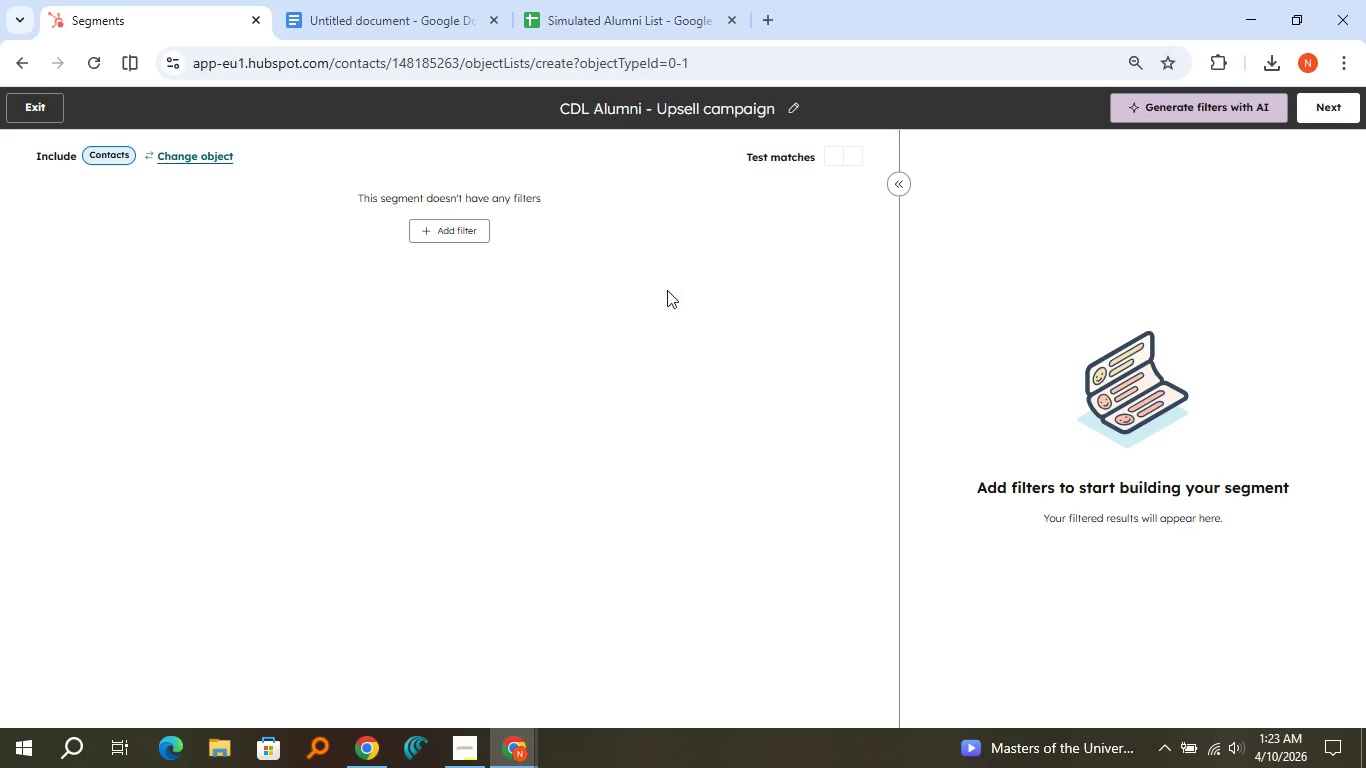 
left_click([447, 233])
 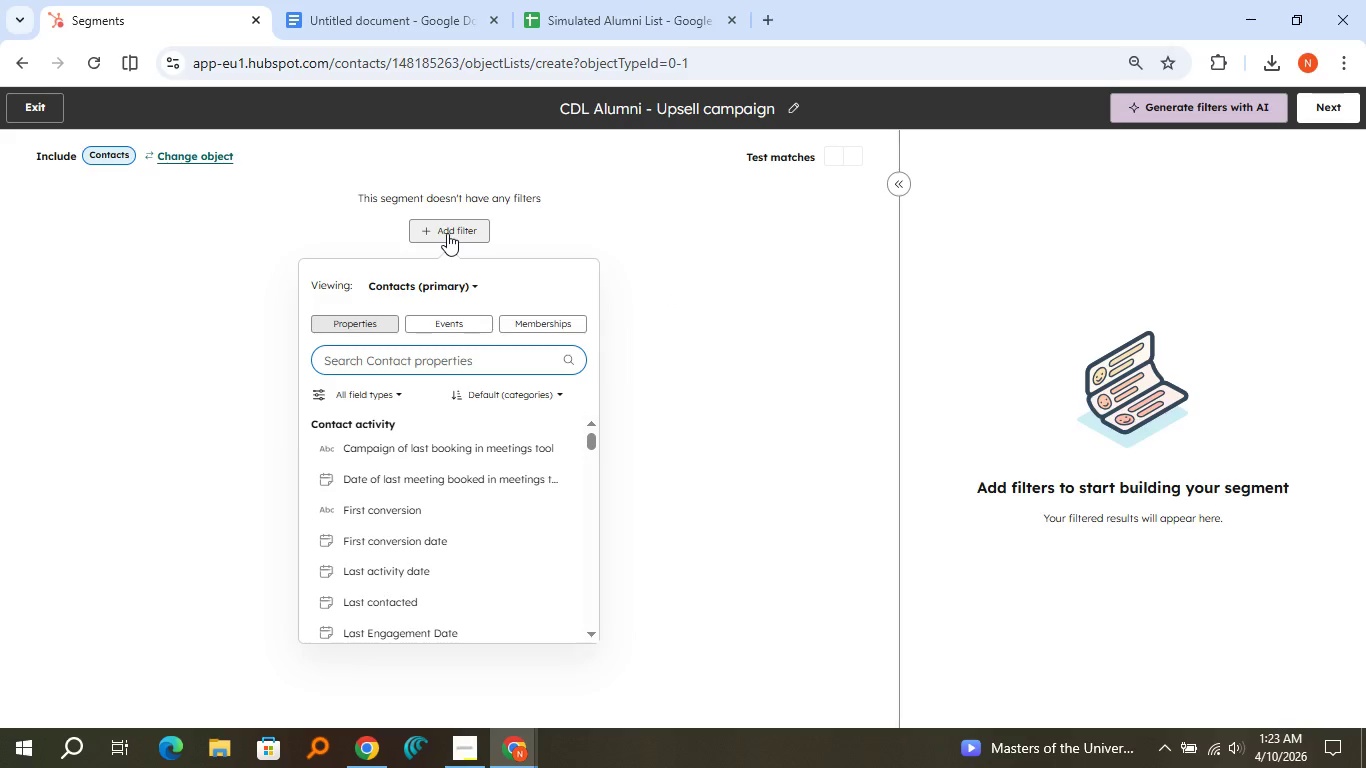 
wait(7.02)
 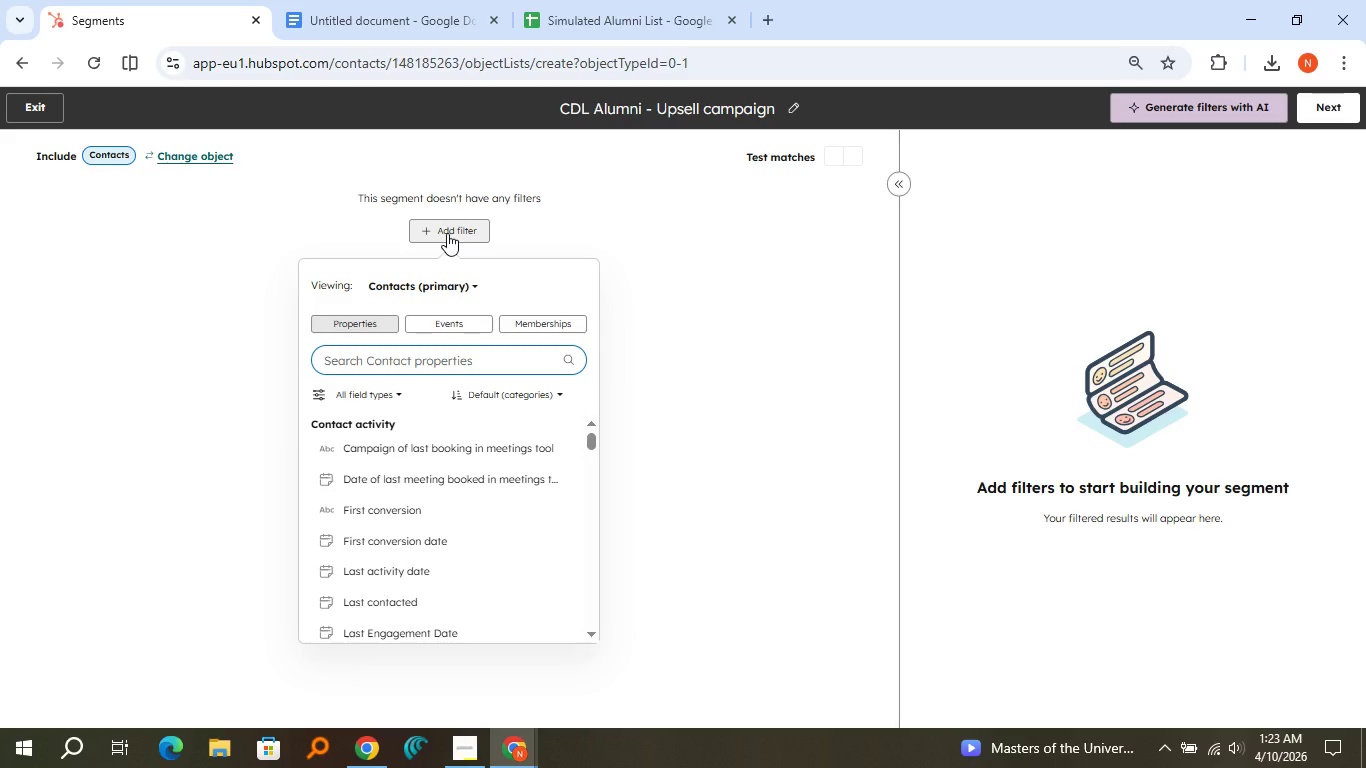 
type(fina)
 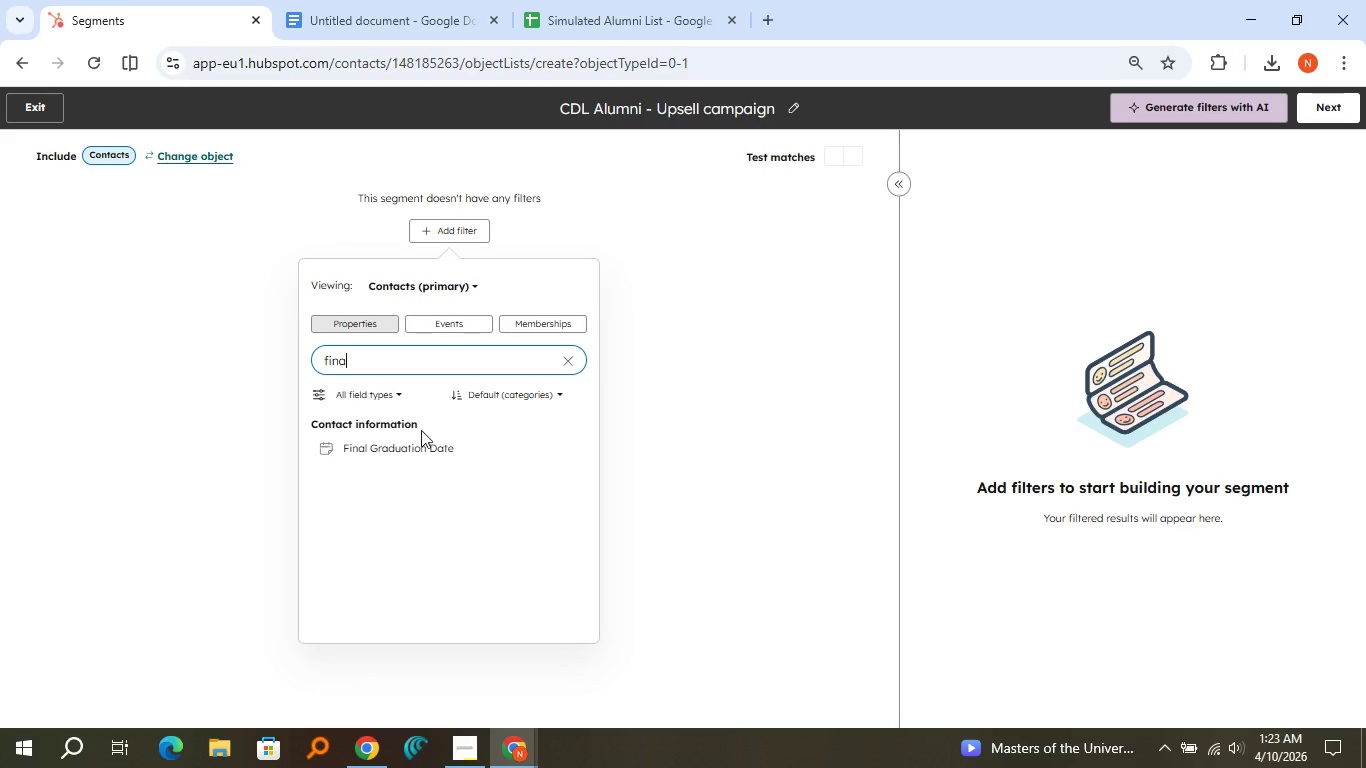 
left_click([413, 442])
 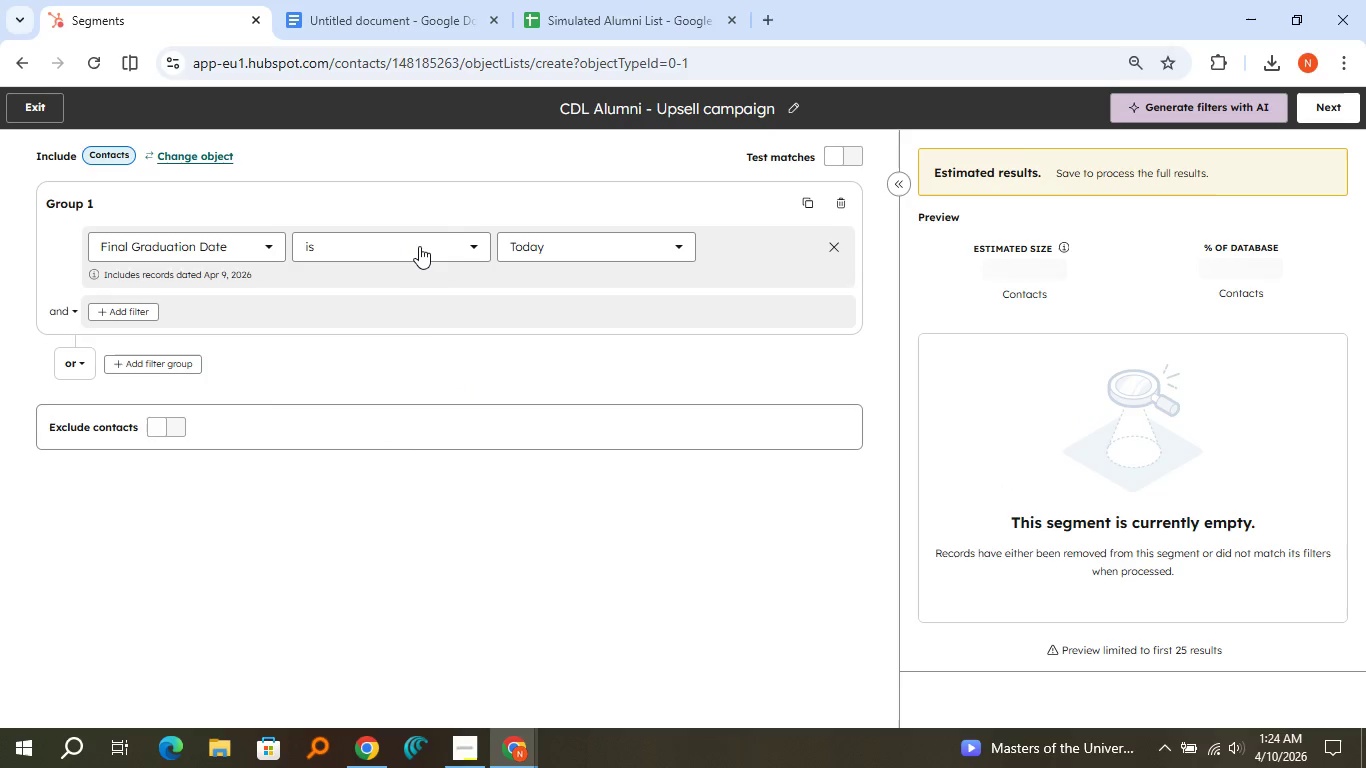 
wait(5.45)
 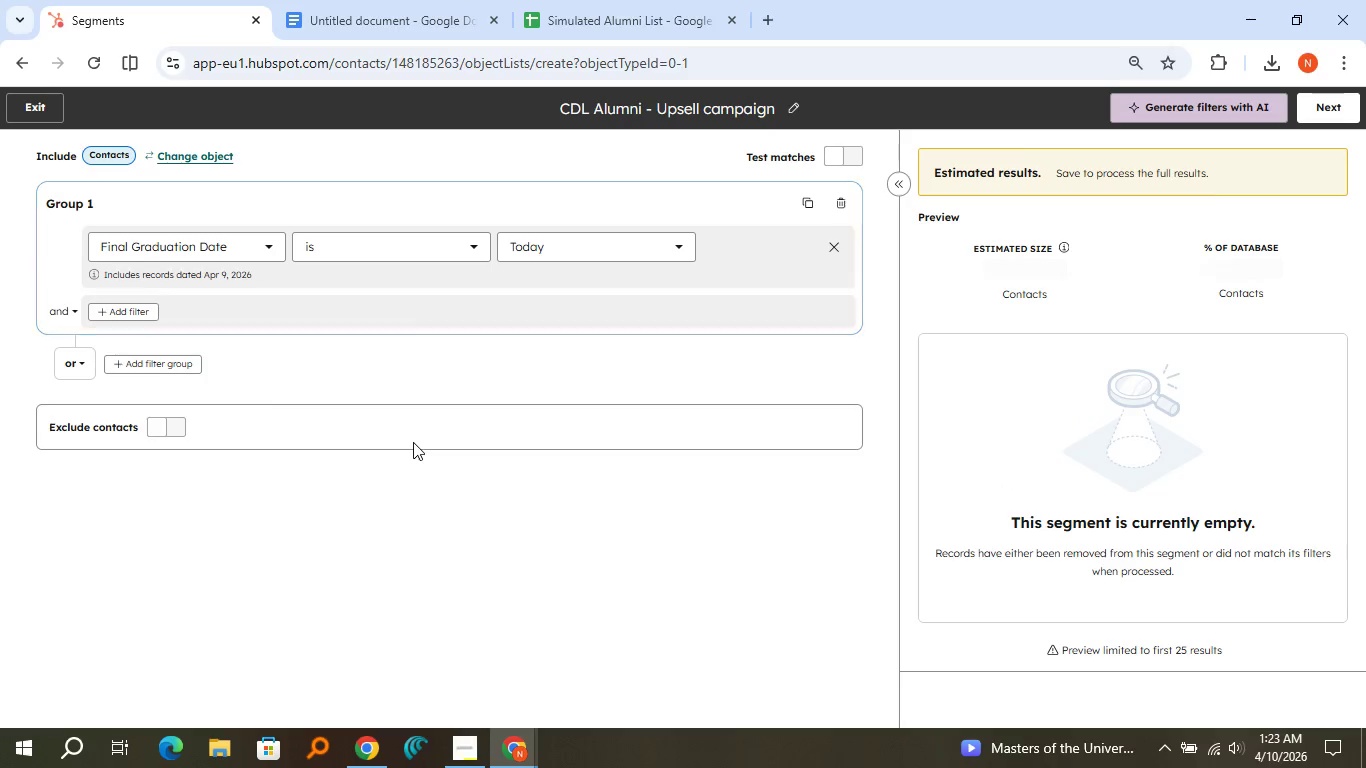 
left_click([419, 246])
 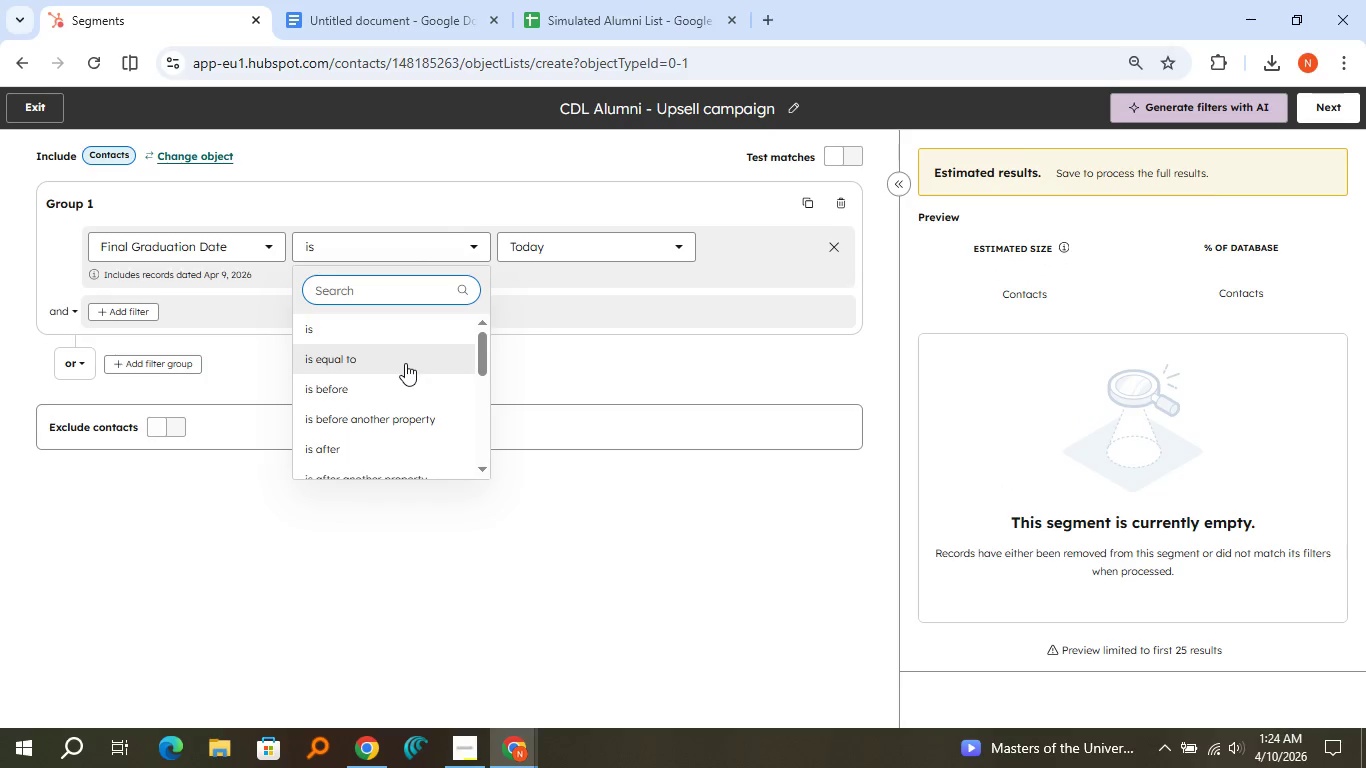 
scroll: coordinate [404, 363], scroll_direction: down, amount: 2.0
 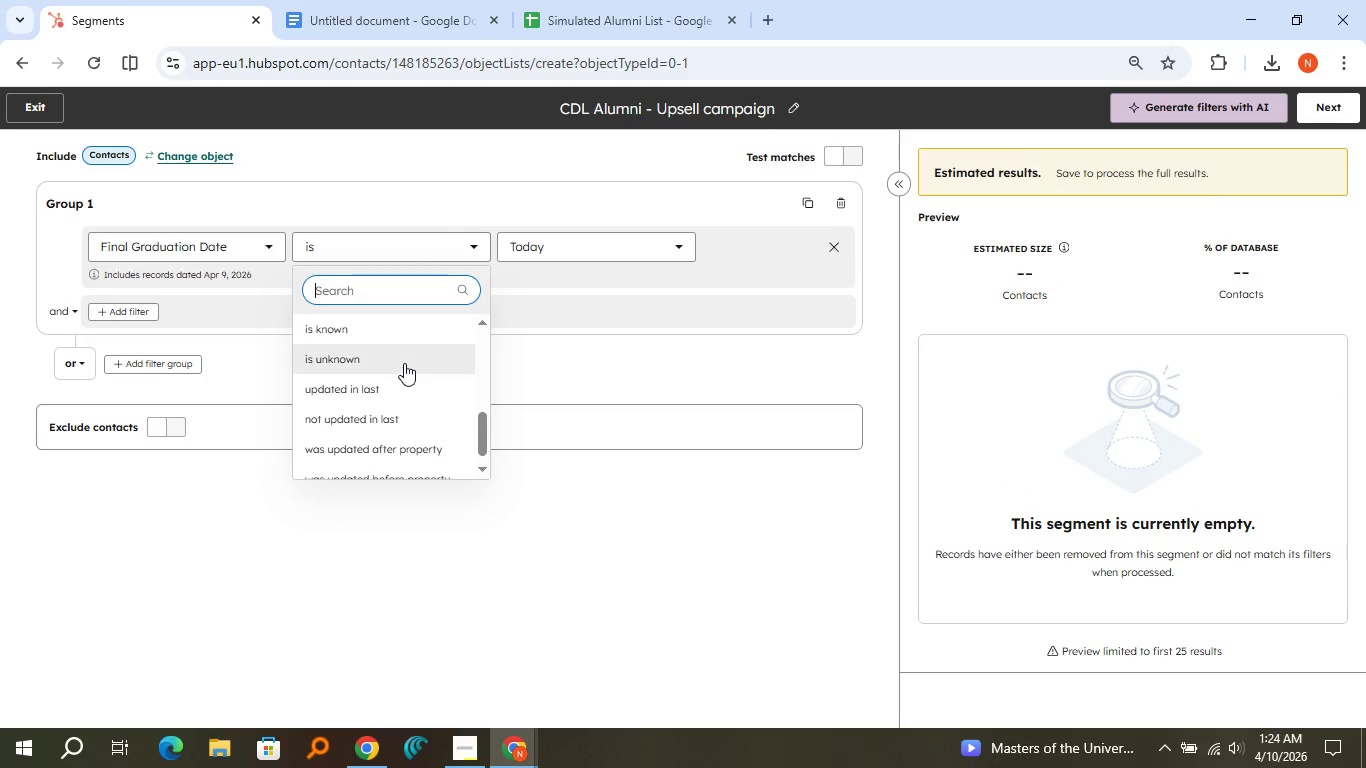 
scroll: coordinate [404, 363], scroll_direction: up, amount: 1.0
 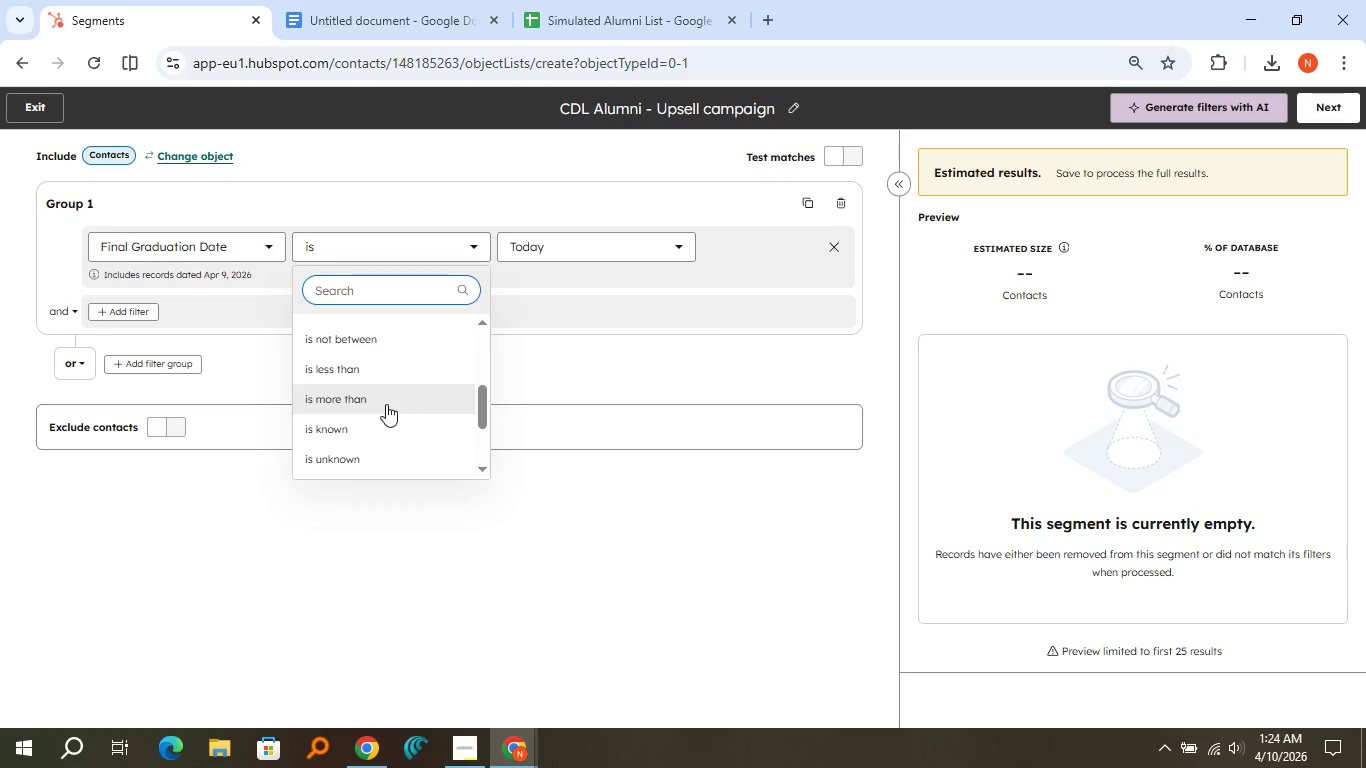 
left_click([386, 404])
 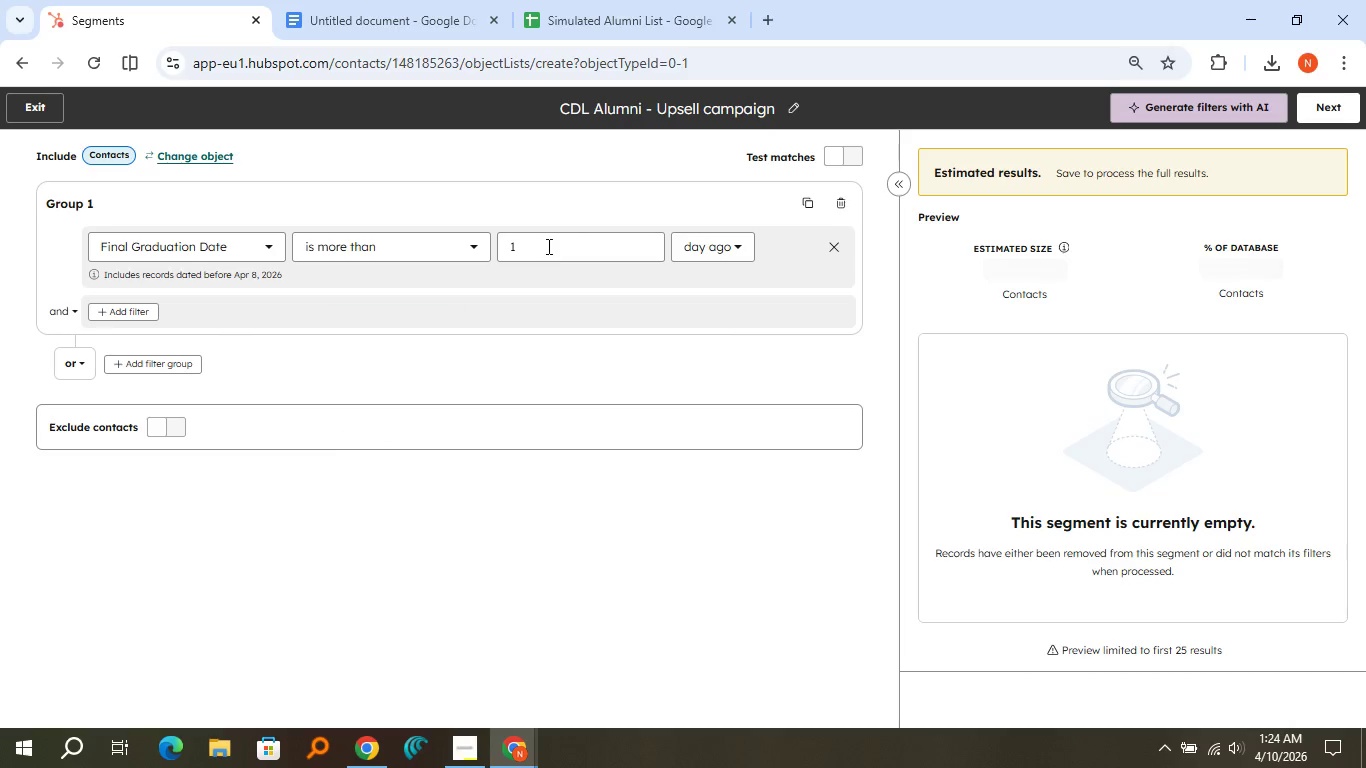 
left_click([547, 246])
 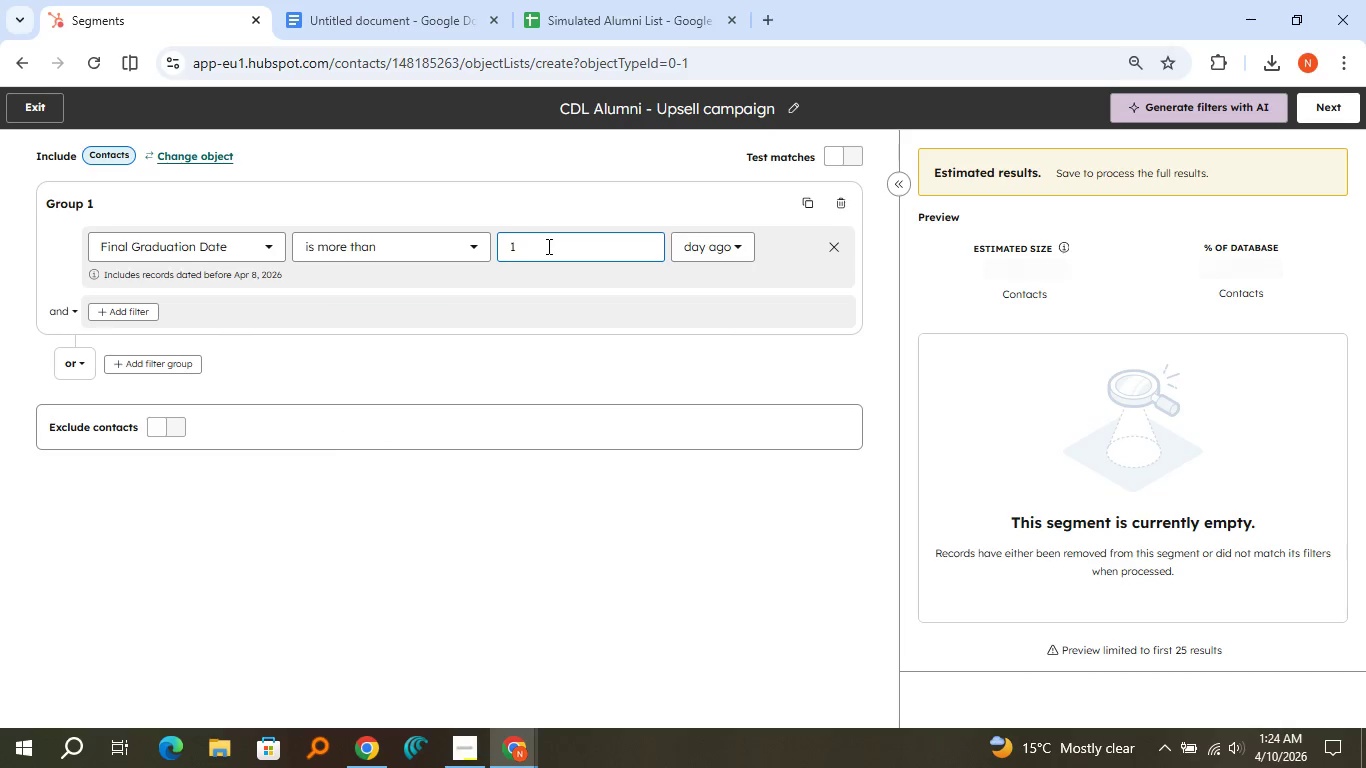 
left_click([686, 249])
 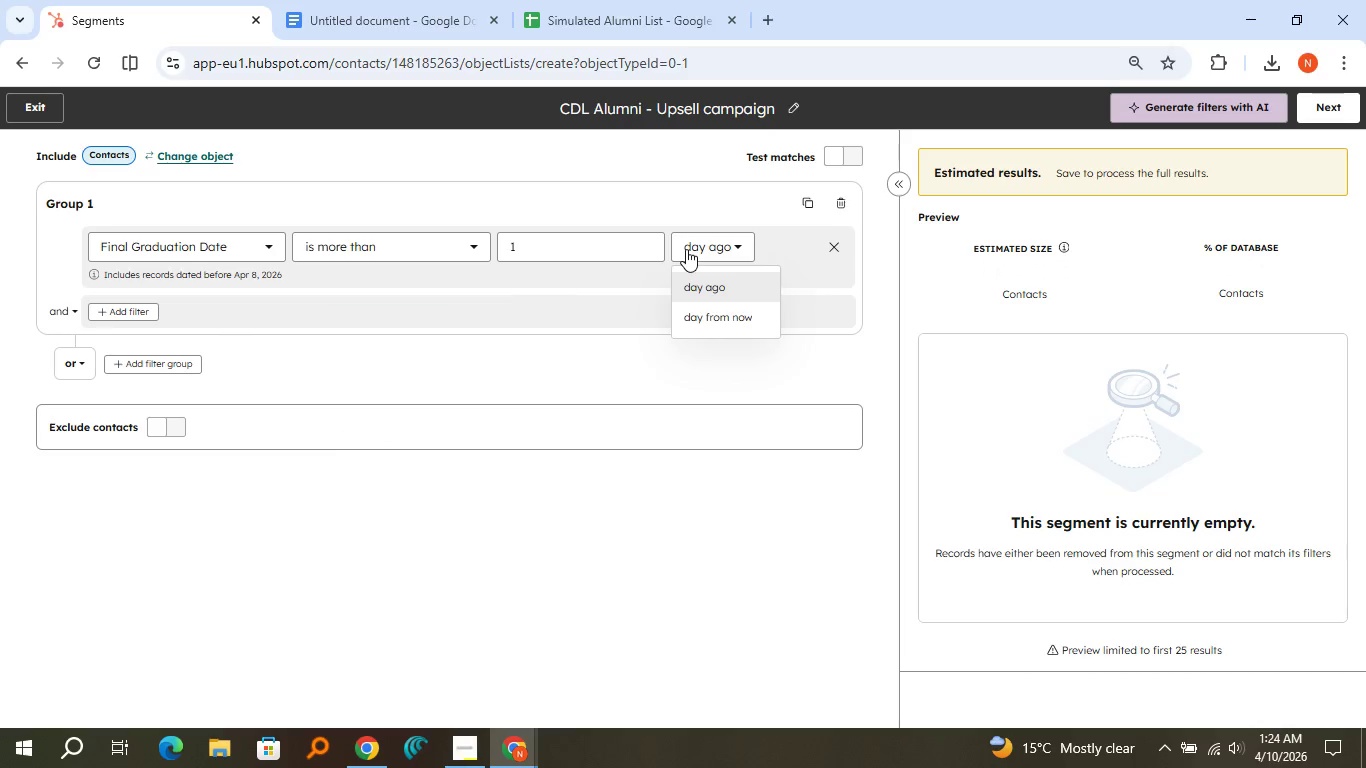 
left_click([686, 249])
 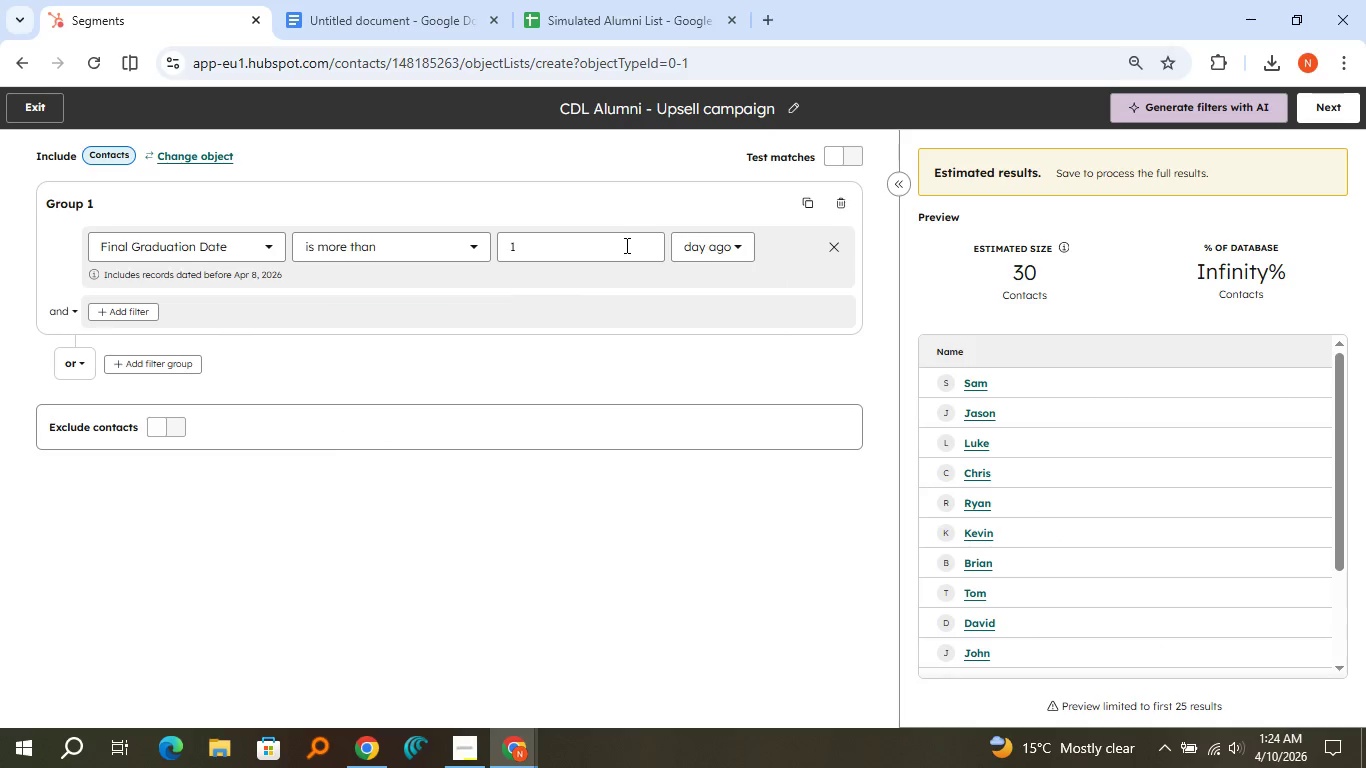 
left_click([625, 245])
 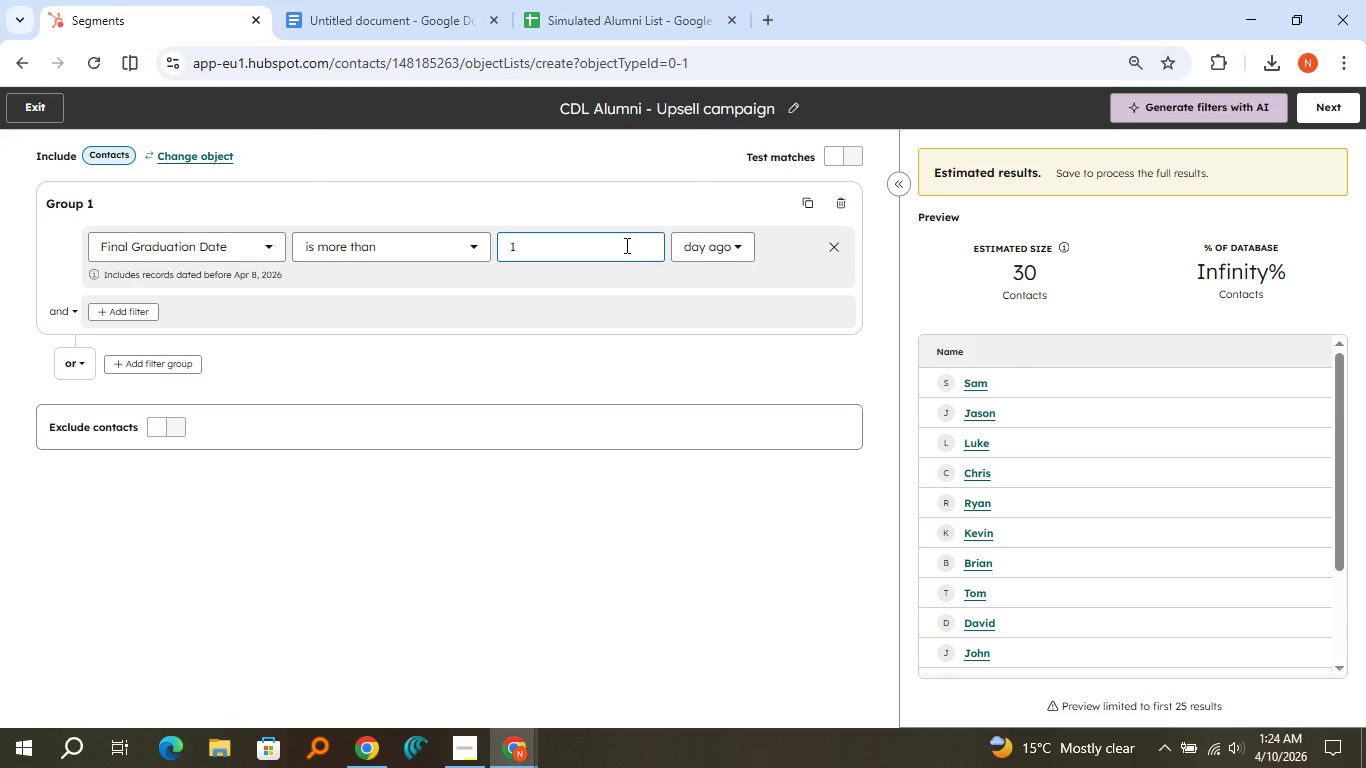 
type(80)
 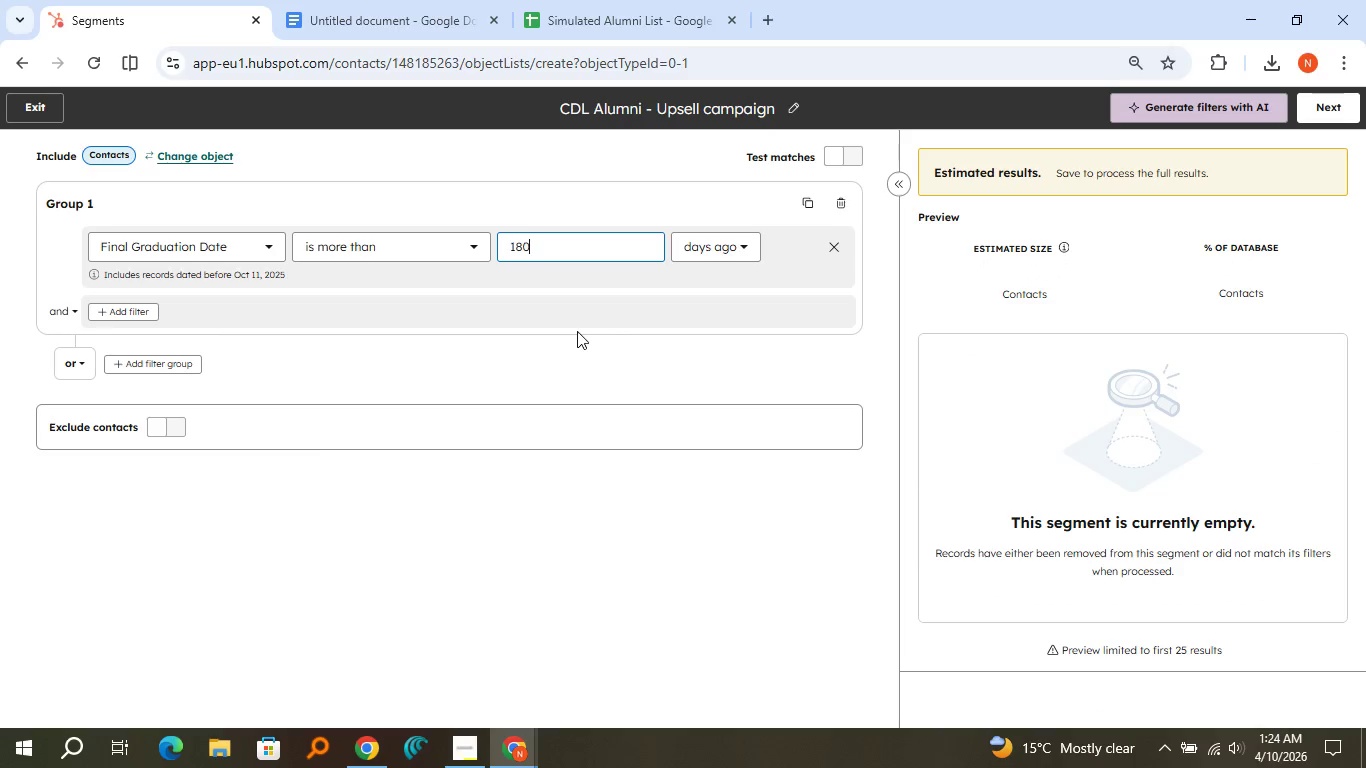 
left_click([577, 331])
 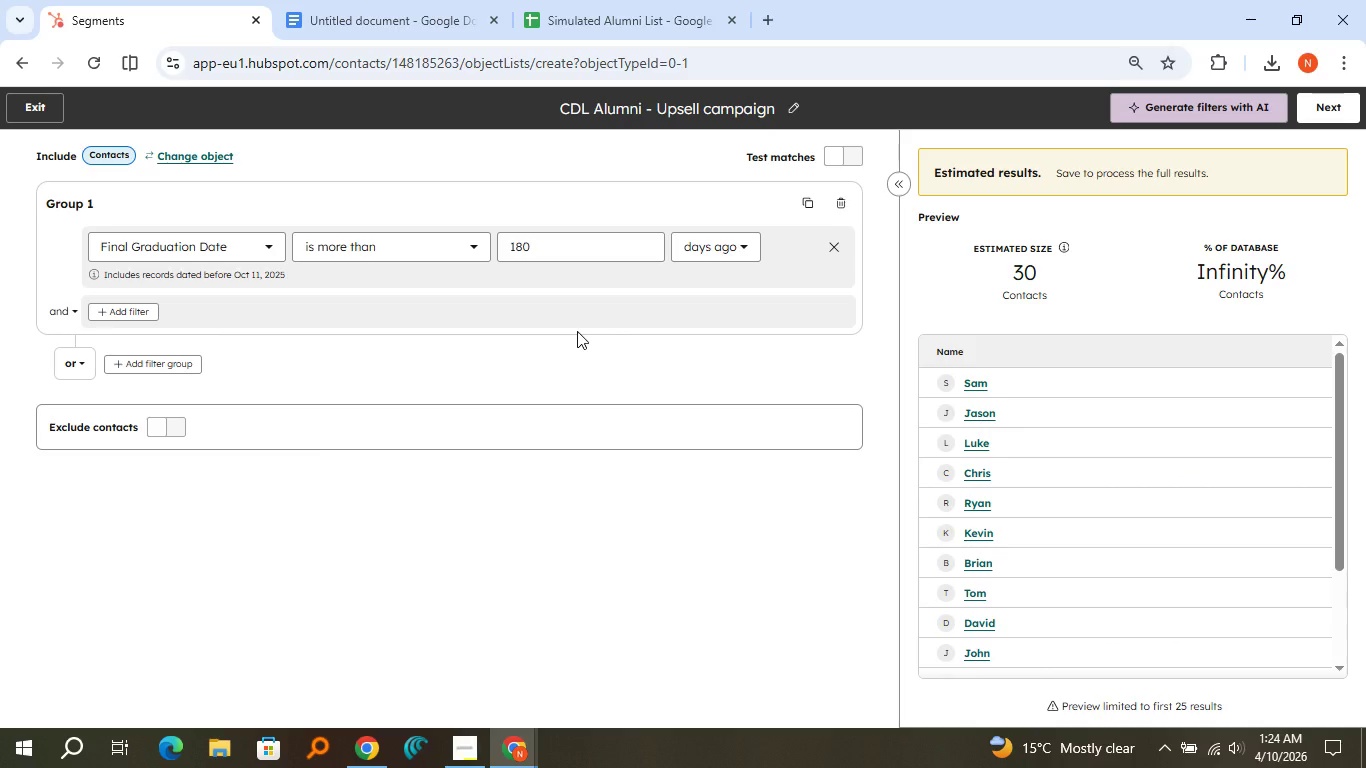 
wait(9.36)
 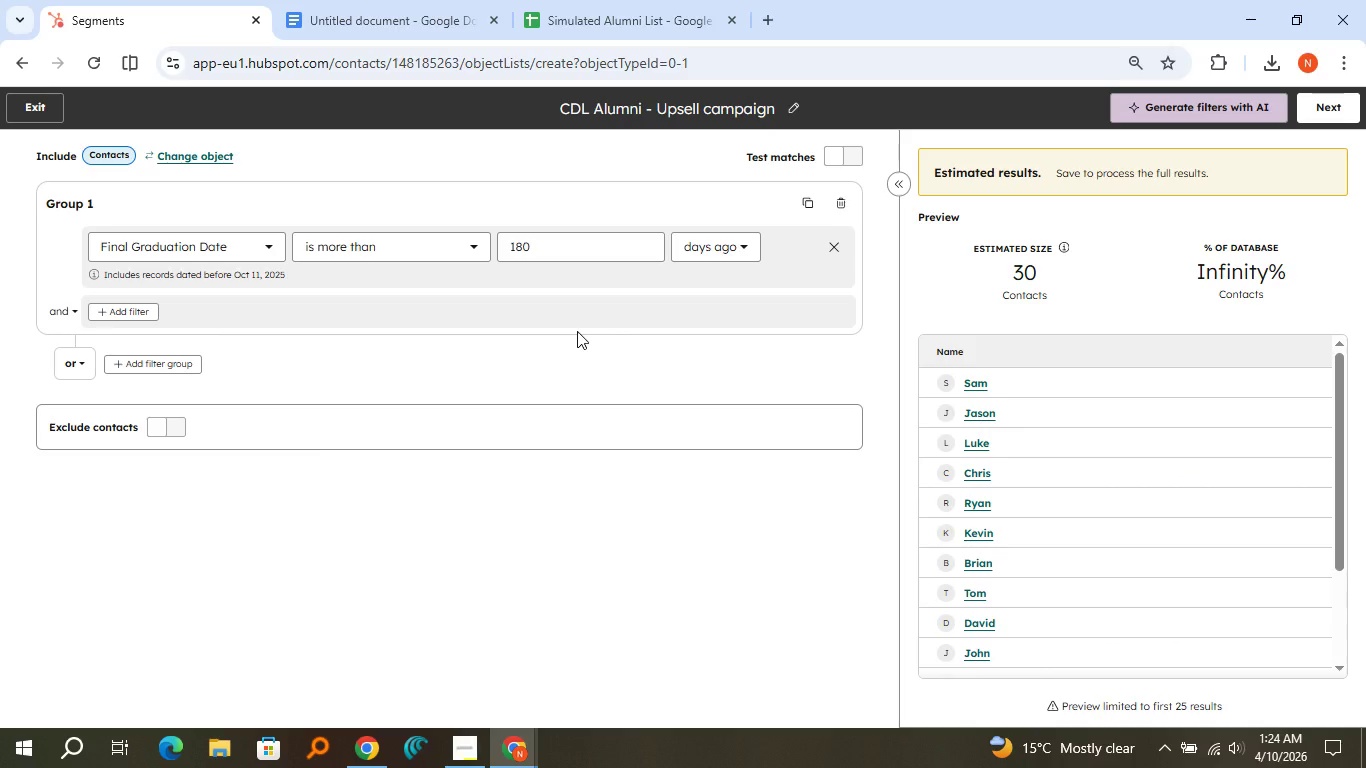 
scroll: coordinate [1062, 445], scroll_direction: down, amount: 1.0
 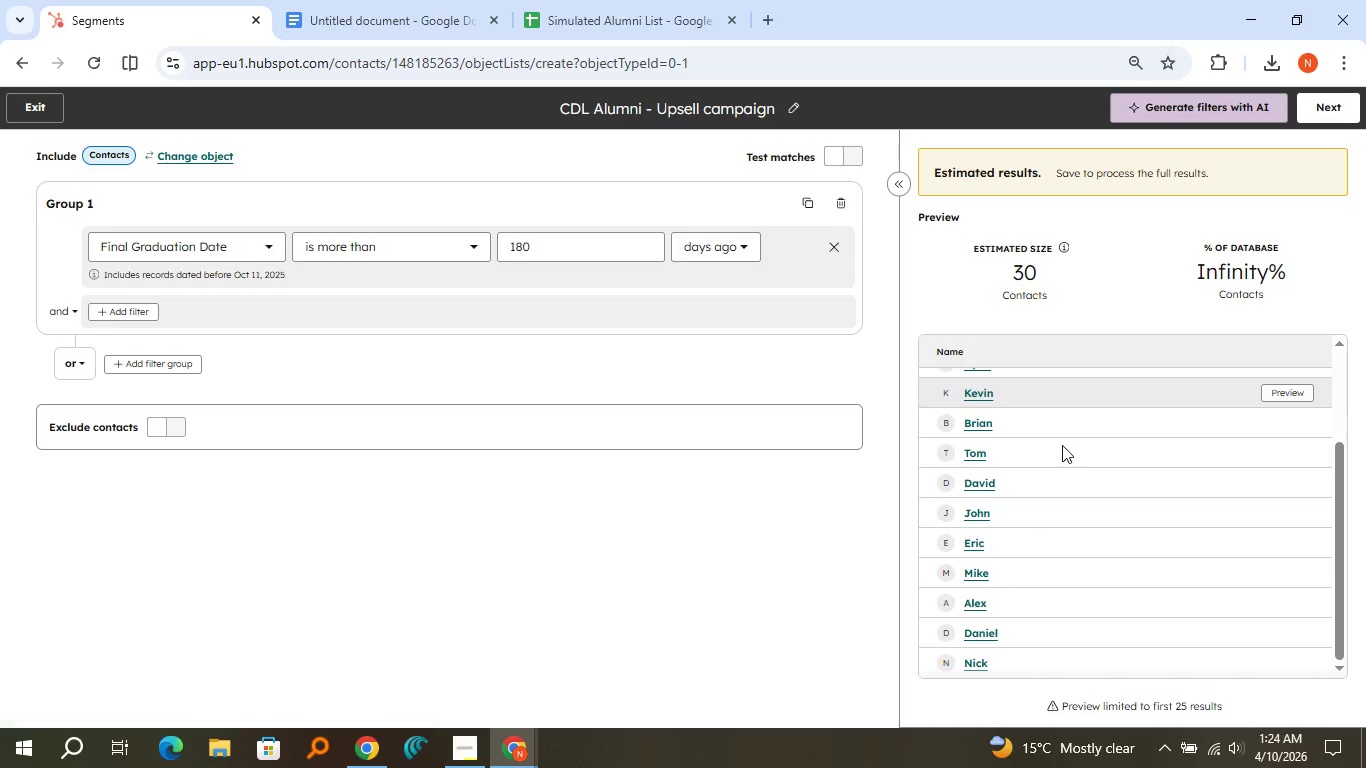 
scroll: coordinate [1062, 445], scroll_direction: up, amount: 1.0
 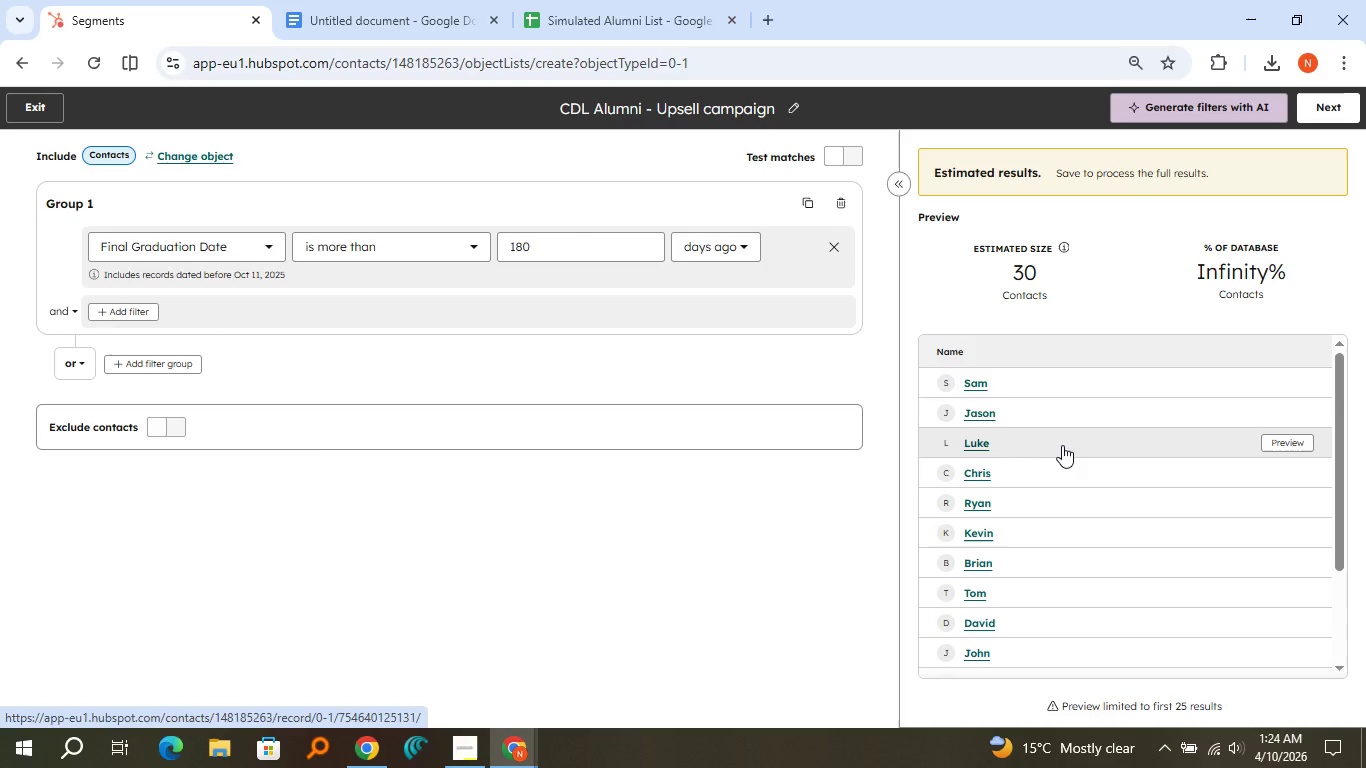 
scroll: coordinate [1062, 445], scroll_direction: down, amount: 4.0
 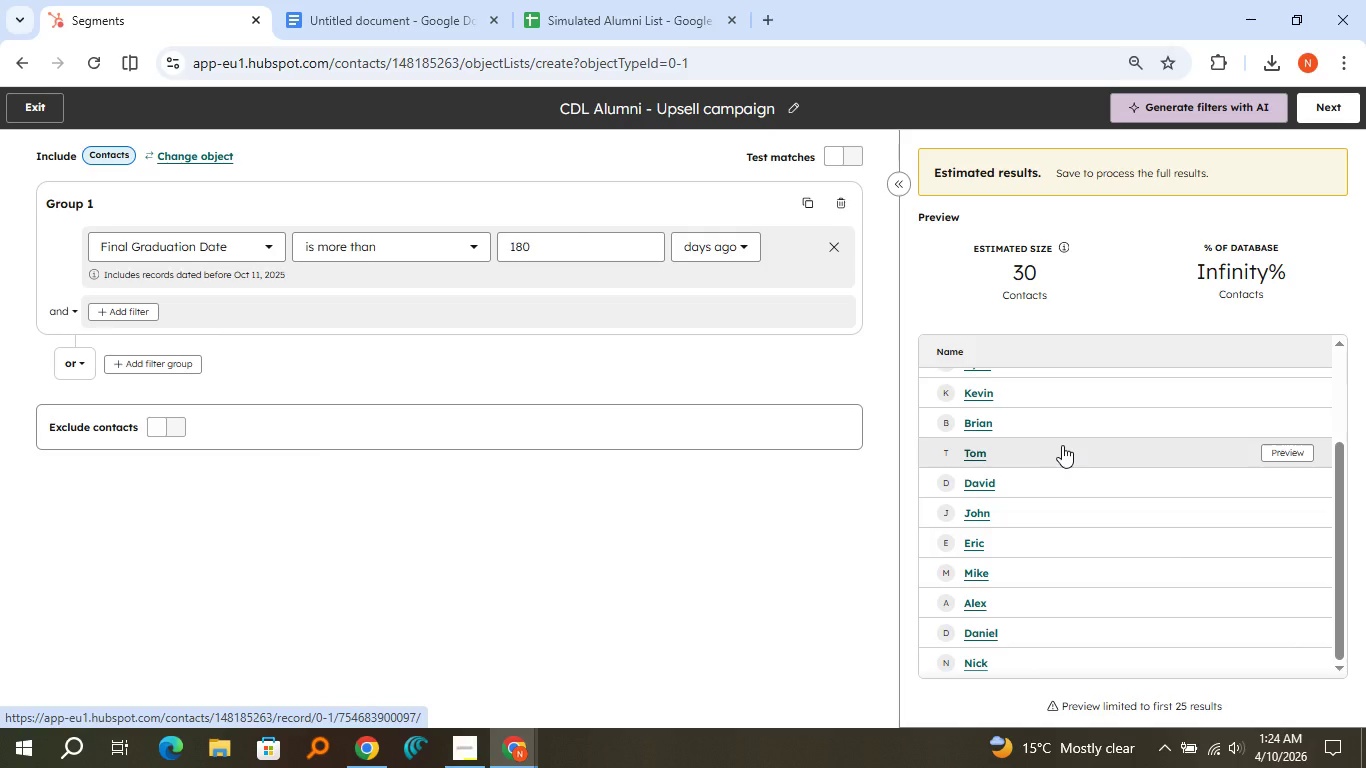 
scroll: coordinate [1062, 445], scroll_direction: up, amount: 2.0
 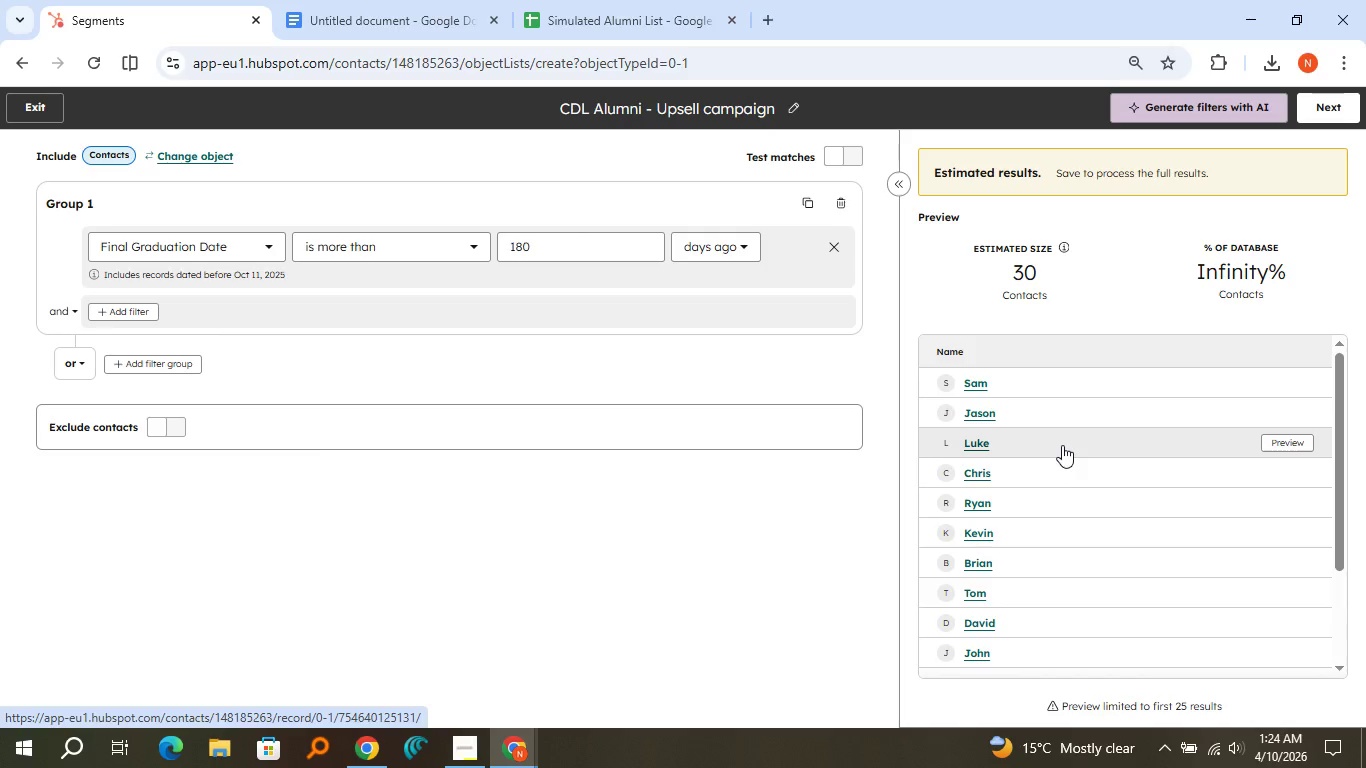 
scroll: coordinate [1062, 445], scroll_direction: down, amount: 3.0
 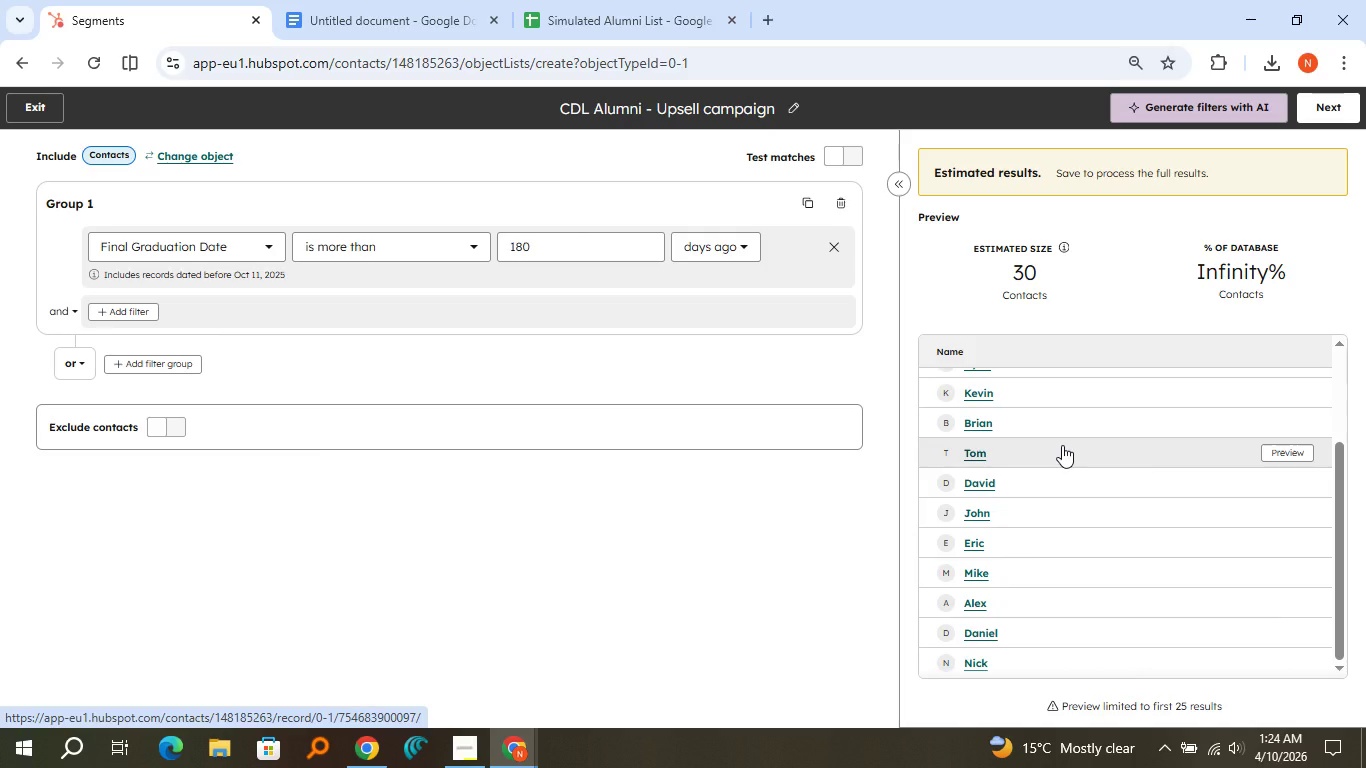 
scroll: coordinate [1062, 445], scroll_direction: up, amount: 3.0
 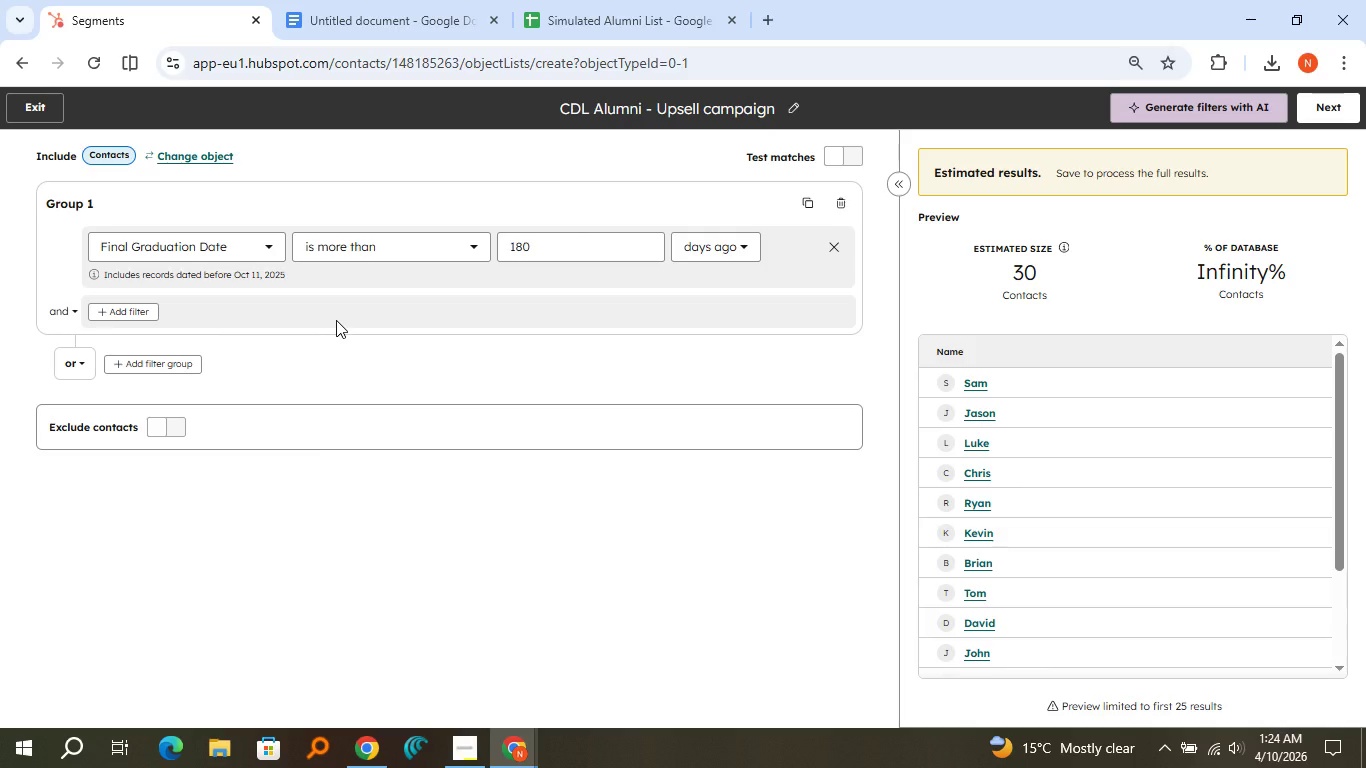 
wait(5.65)
 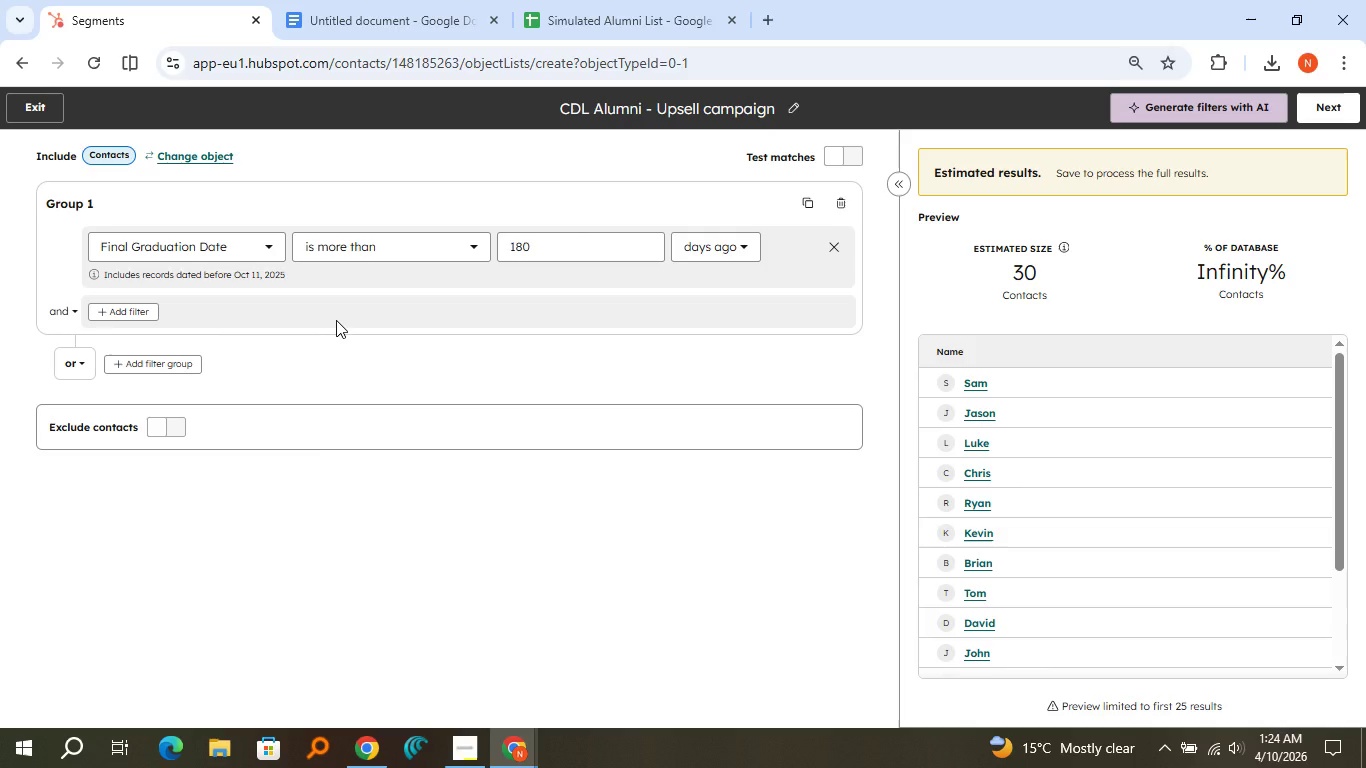 
left_click([141, 311])
 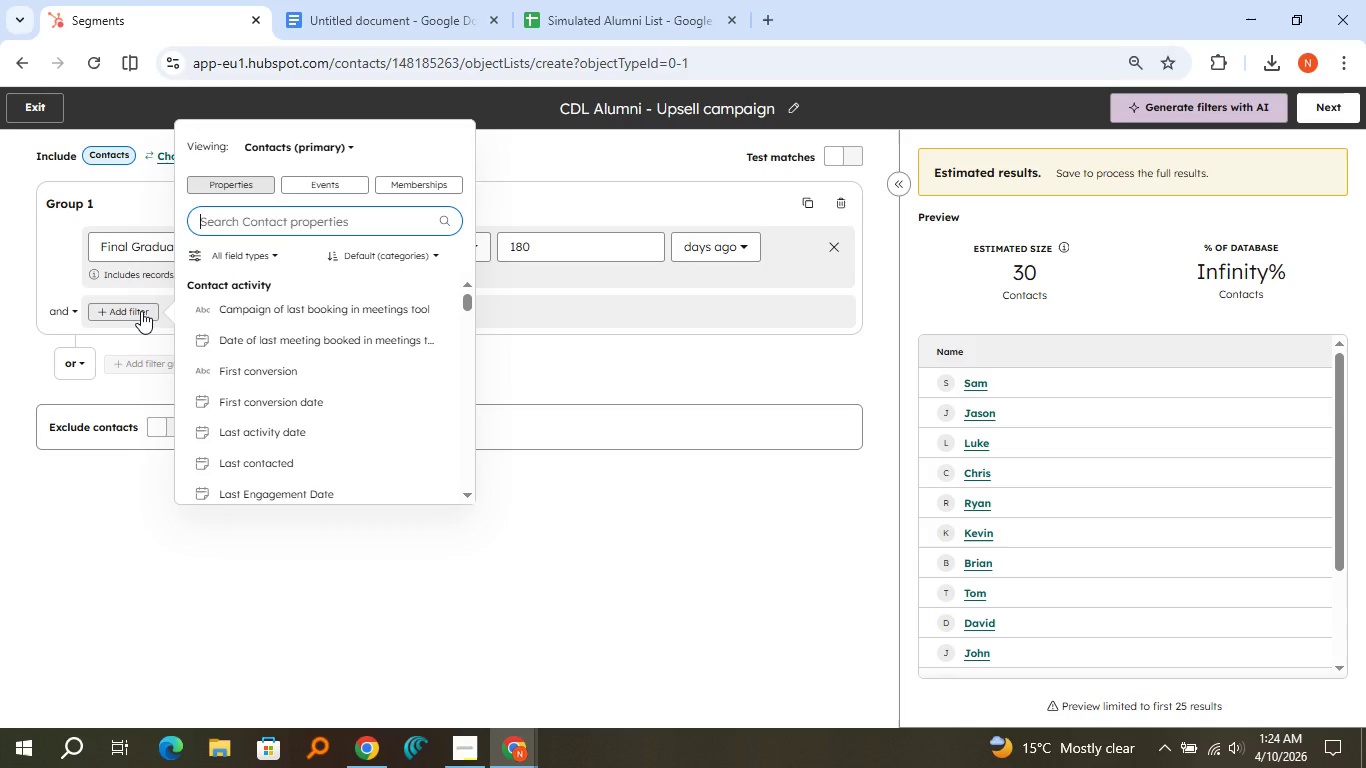 
type(ex)
 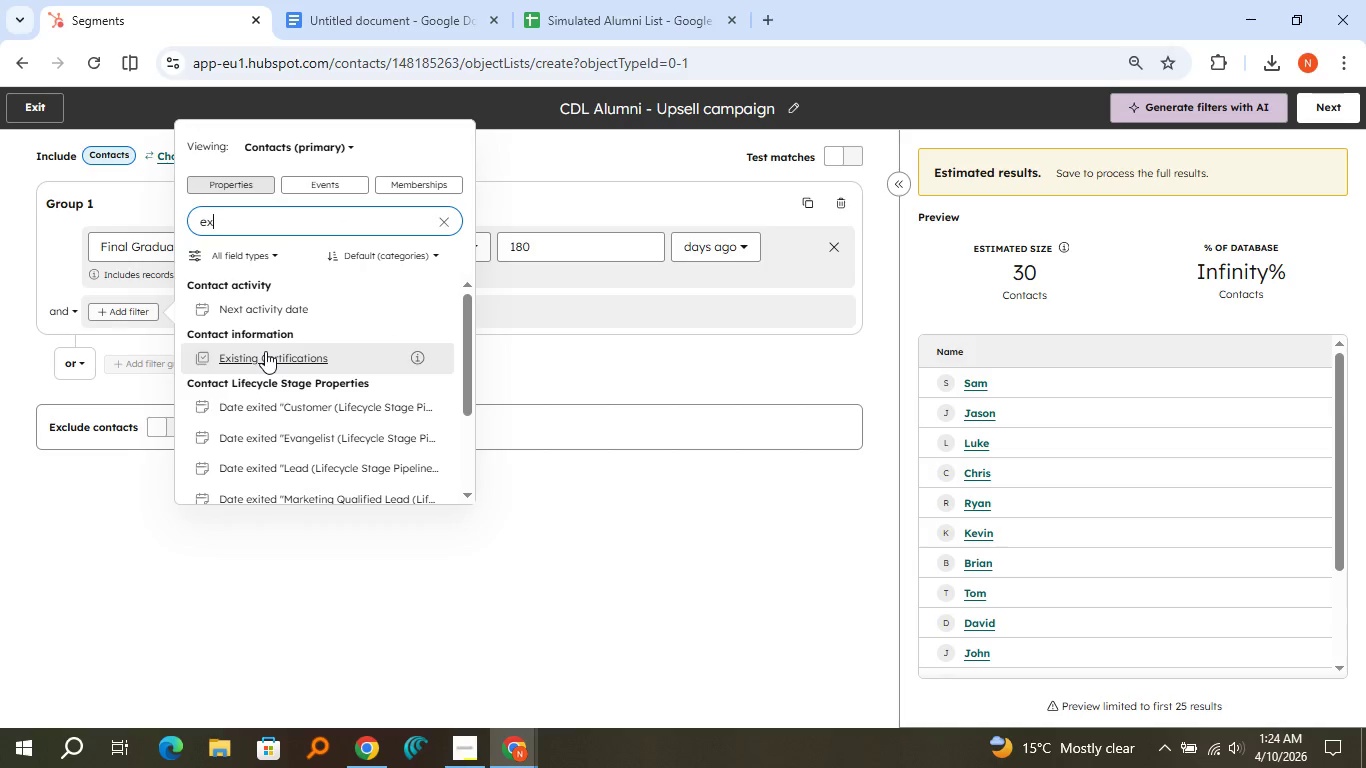 
left_click([265, 351])
 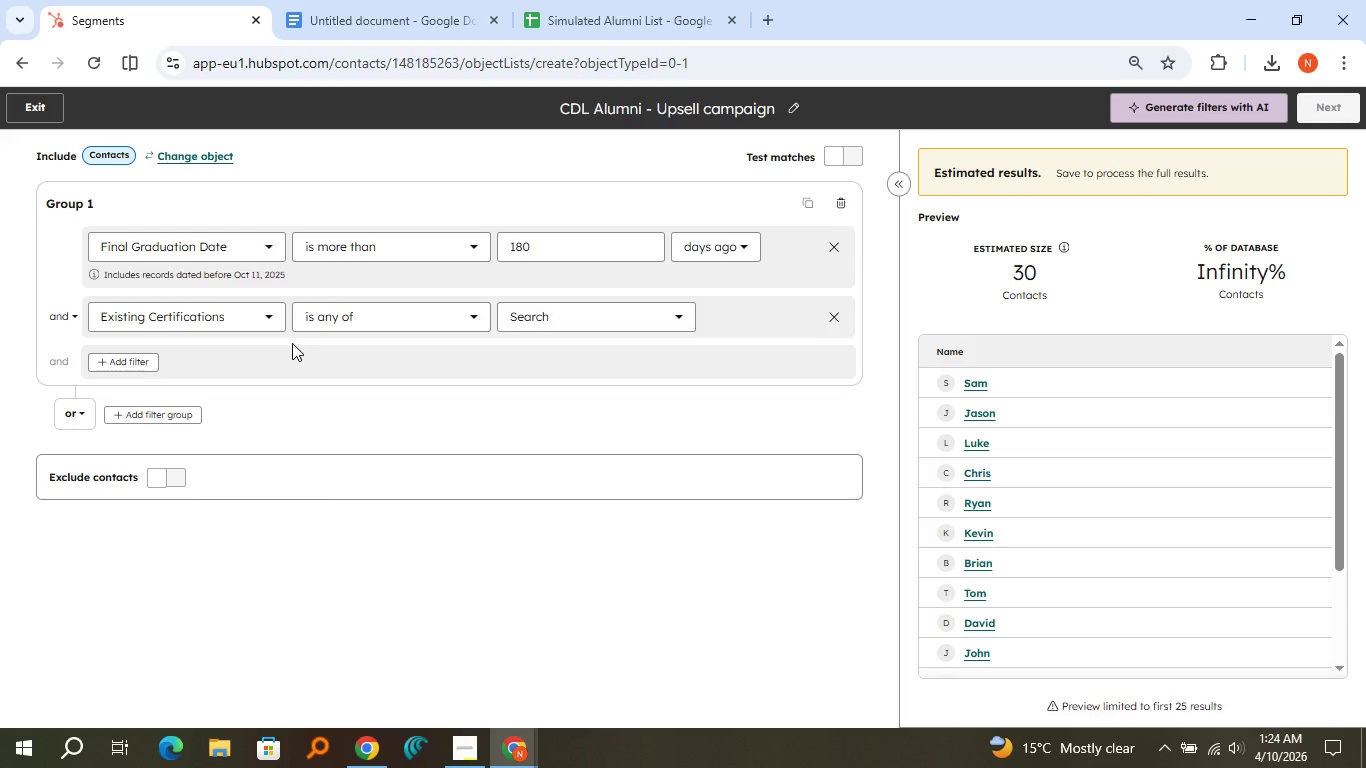 
left_click([359, 320])
 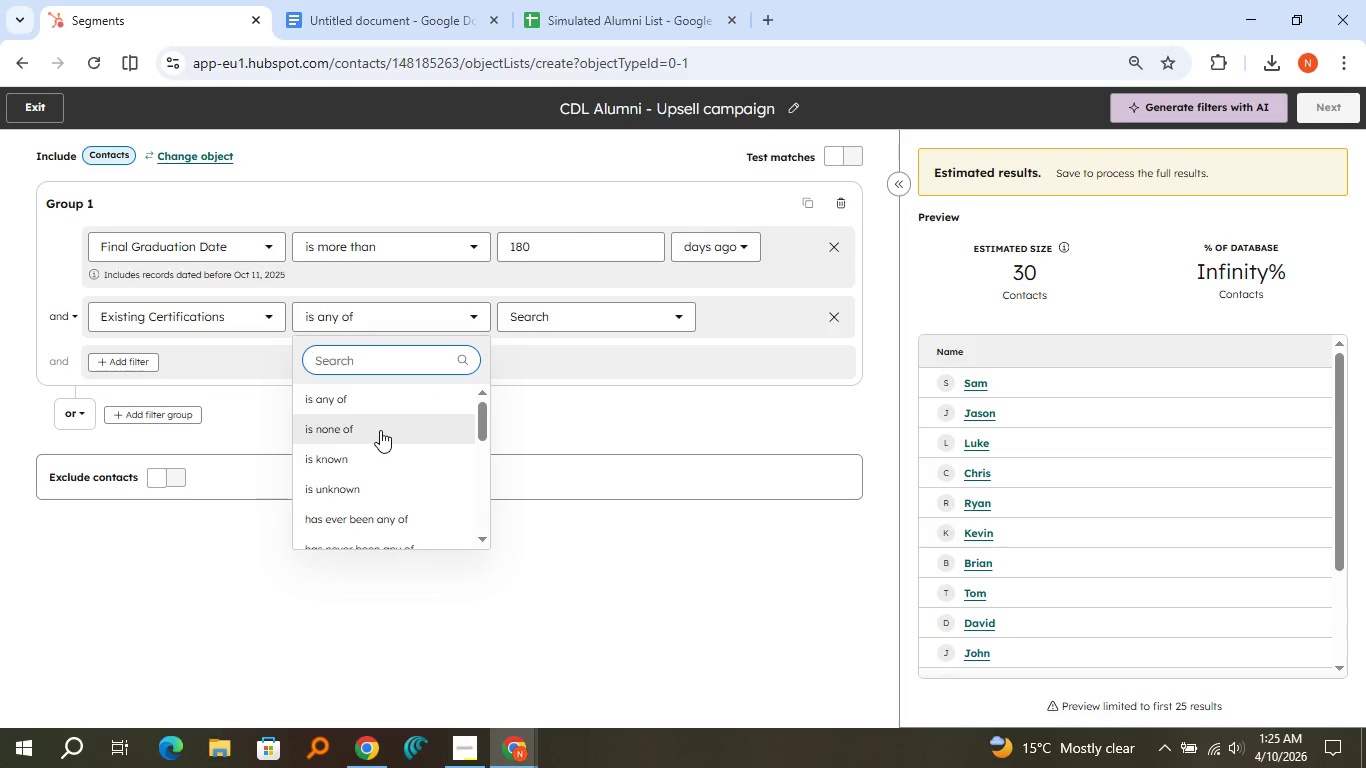 
scroll: coordinate [380, 430], scroll_direction: down, amount: 1.0
 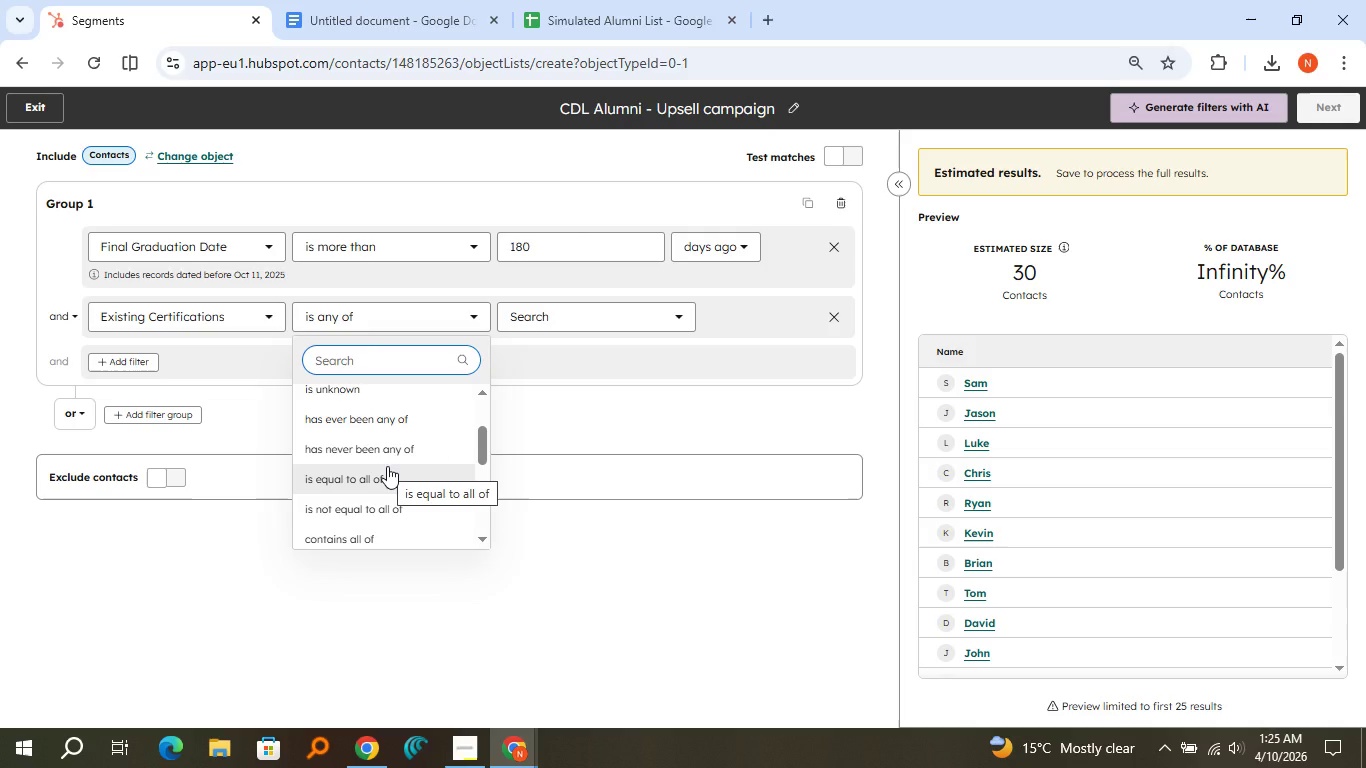 
left_click([387, 466])
 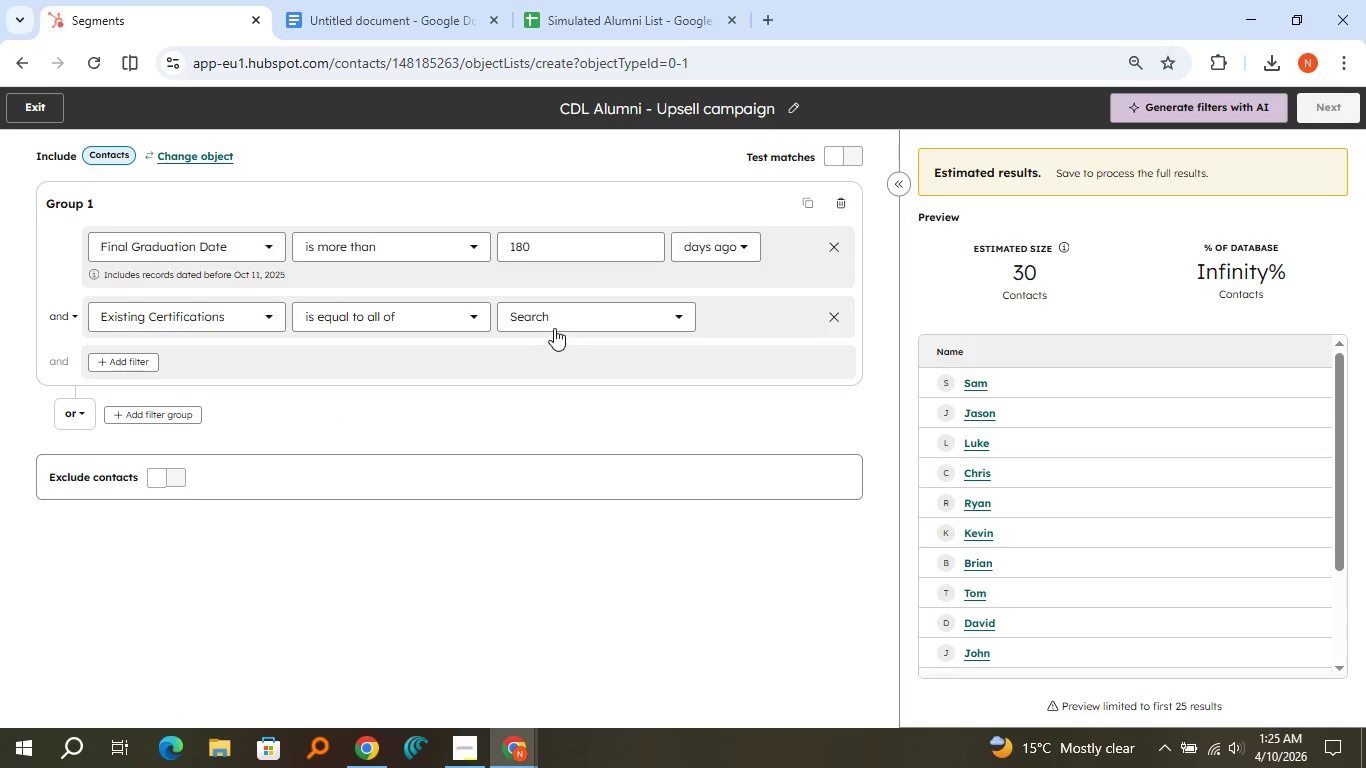 
left_click([556, 322])
 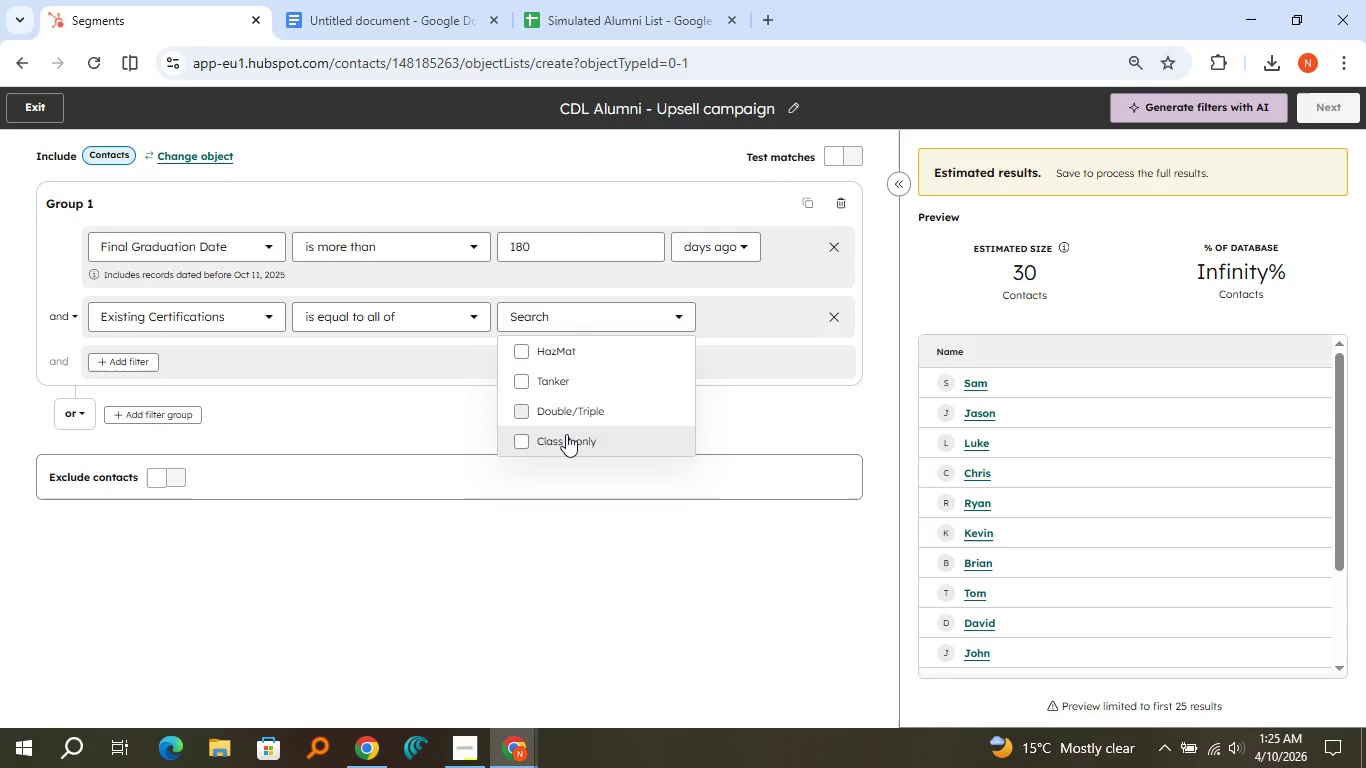 
left_click([564, 438])
 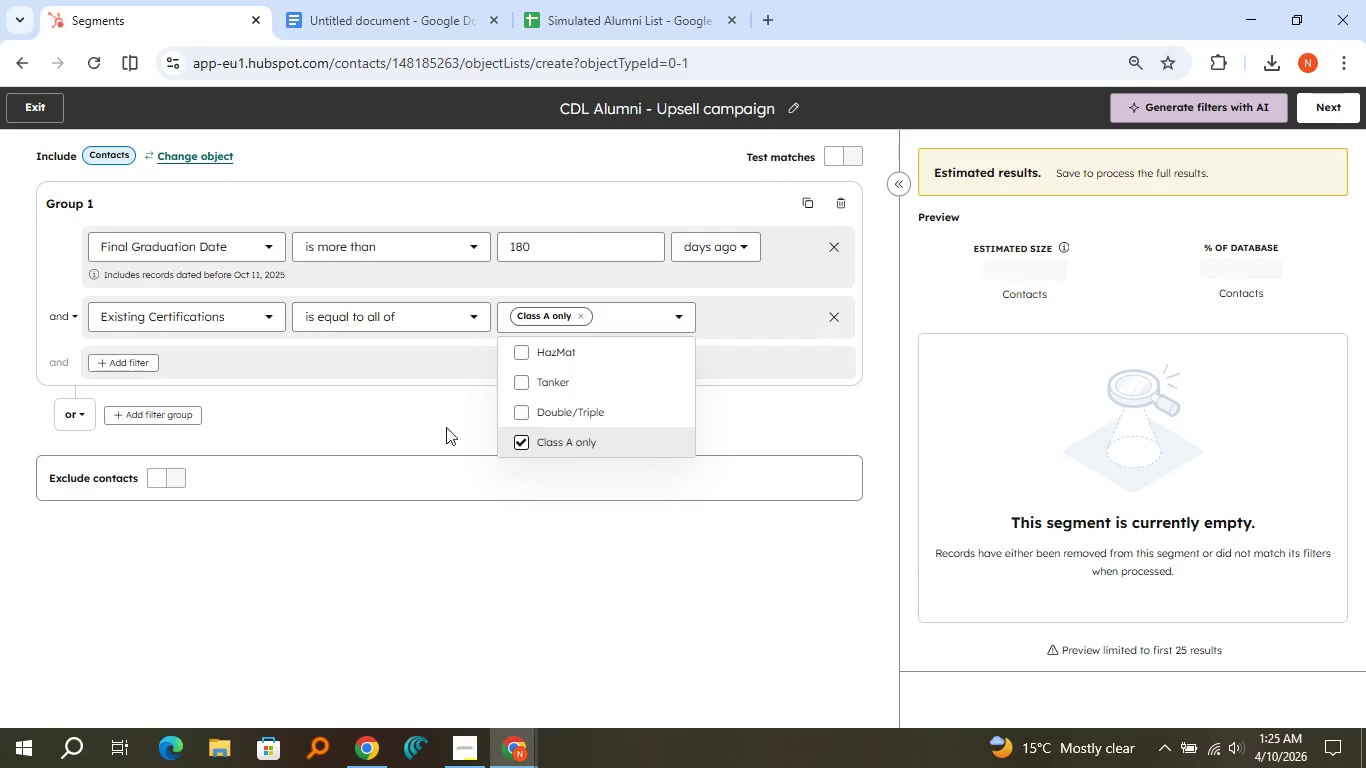 
left_click([446, 427])
 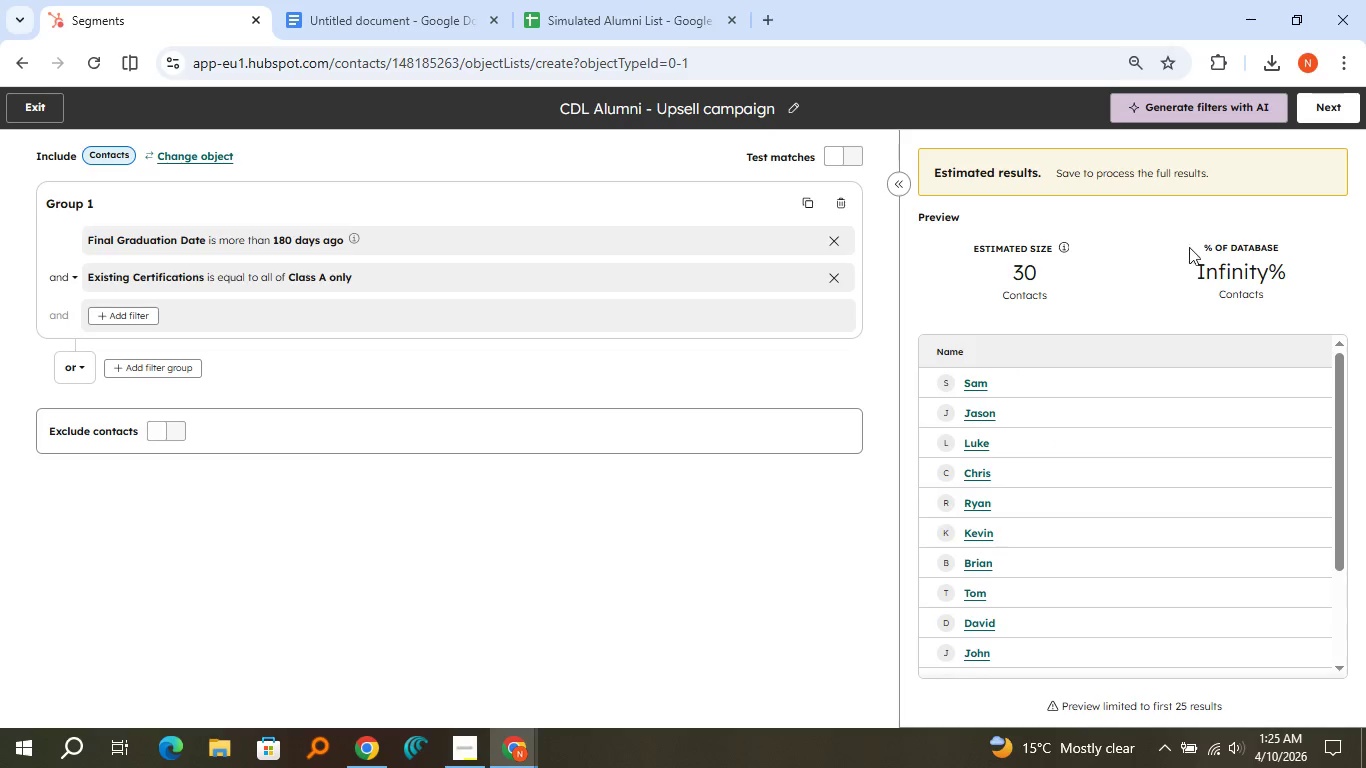 
wait(11.62)
 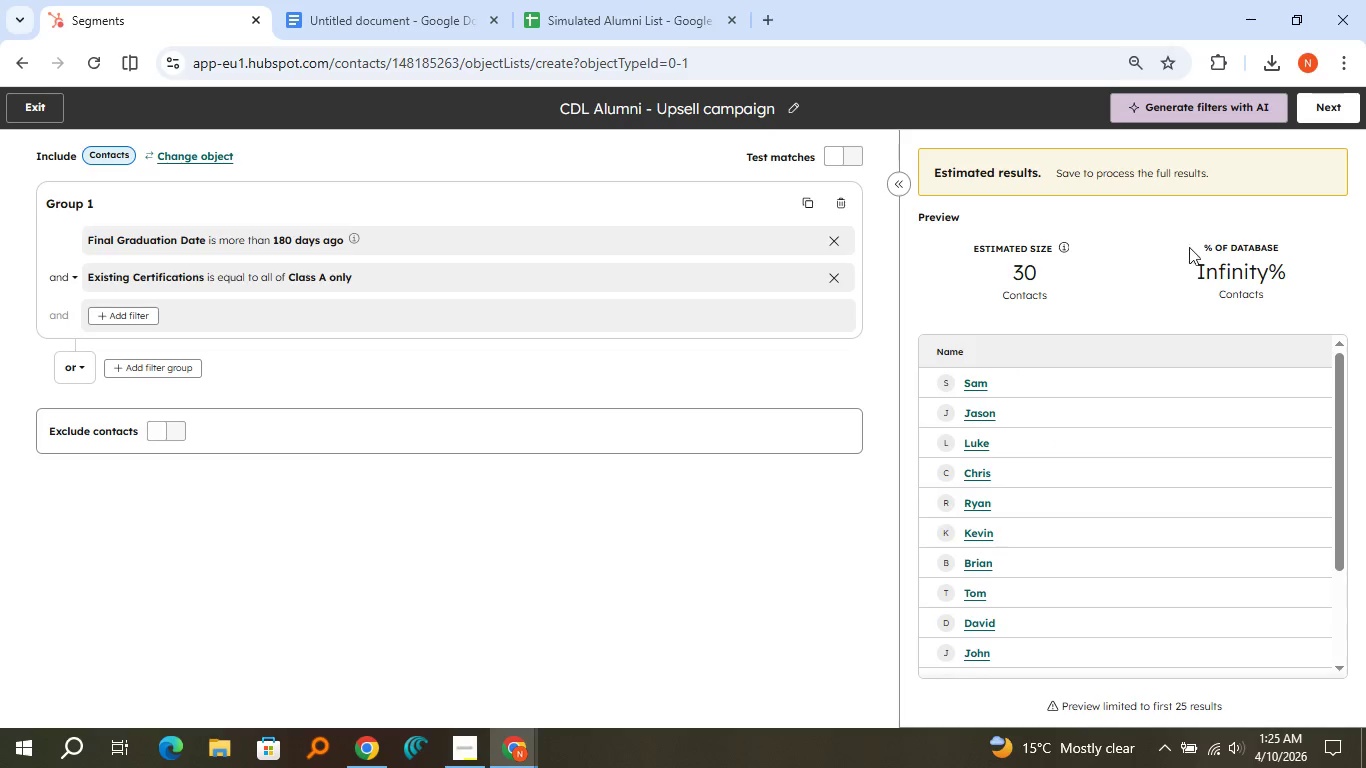 
left_click([1341, 123])
 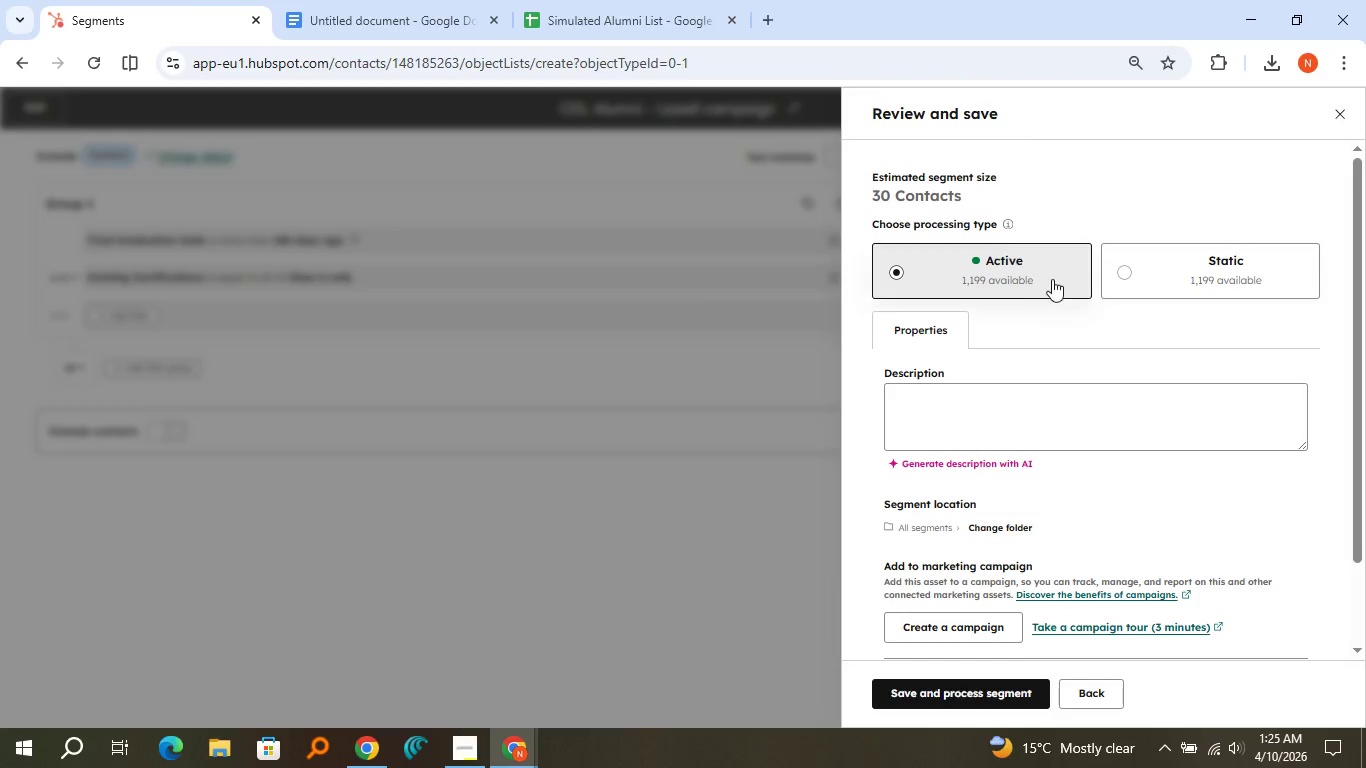 
wait(5.77)
 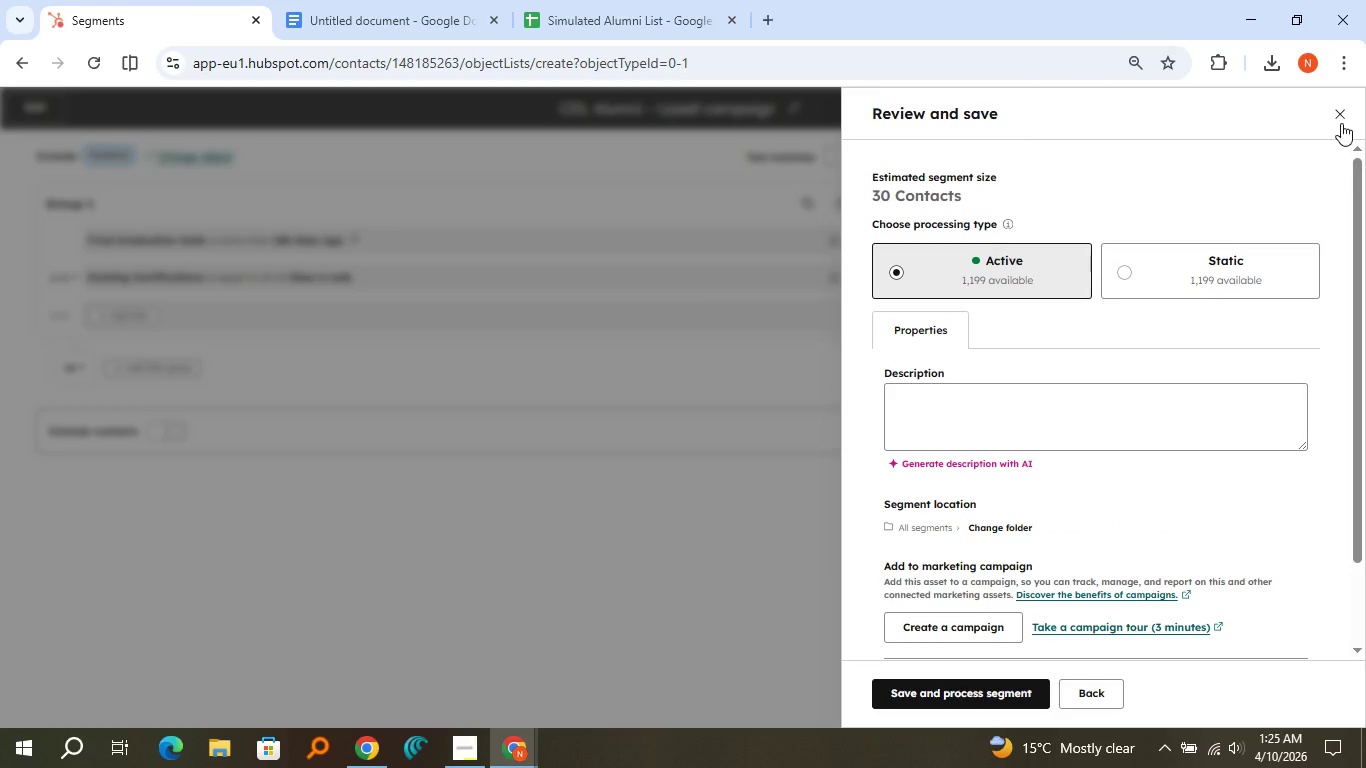 
left_click([975, 701])
 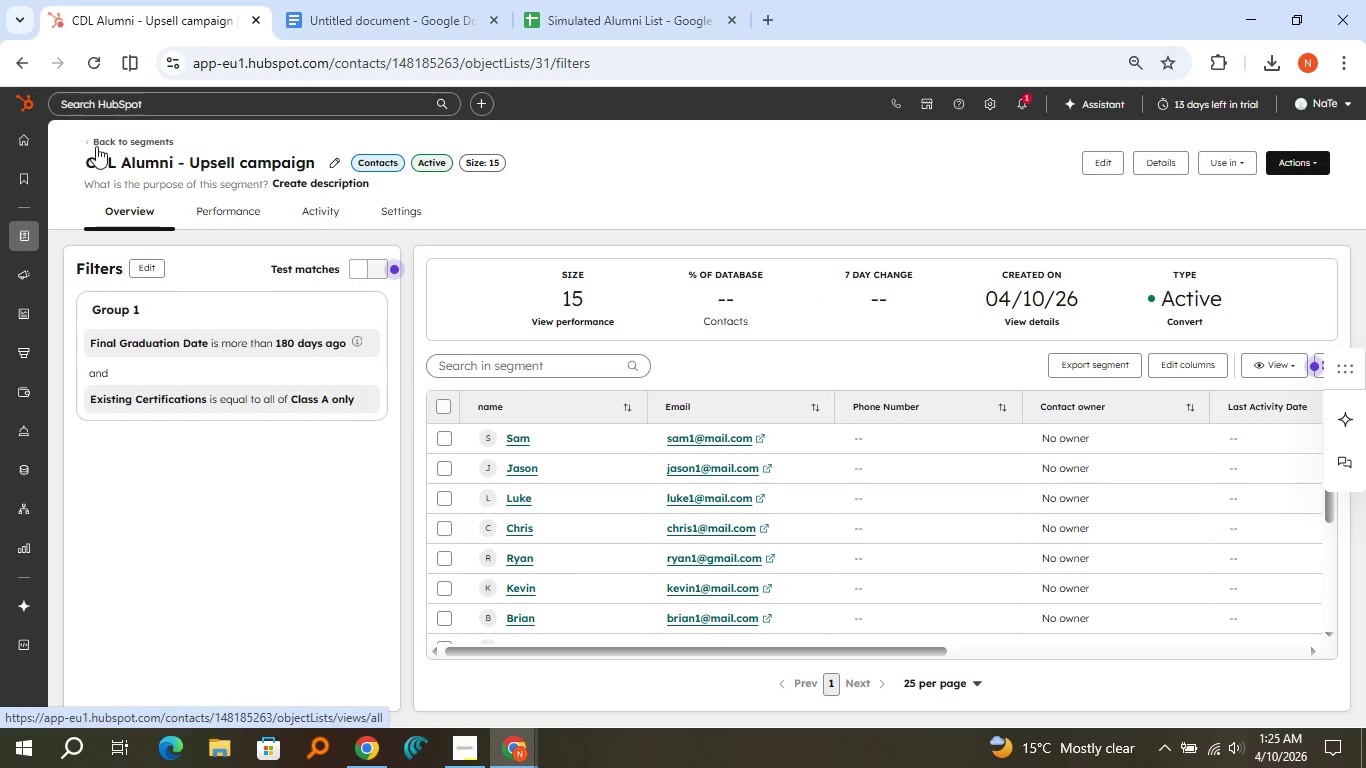 
wait(15.3)
 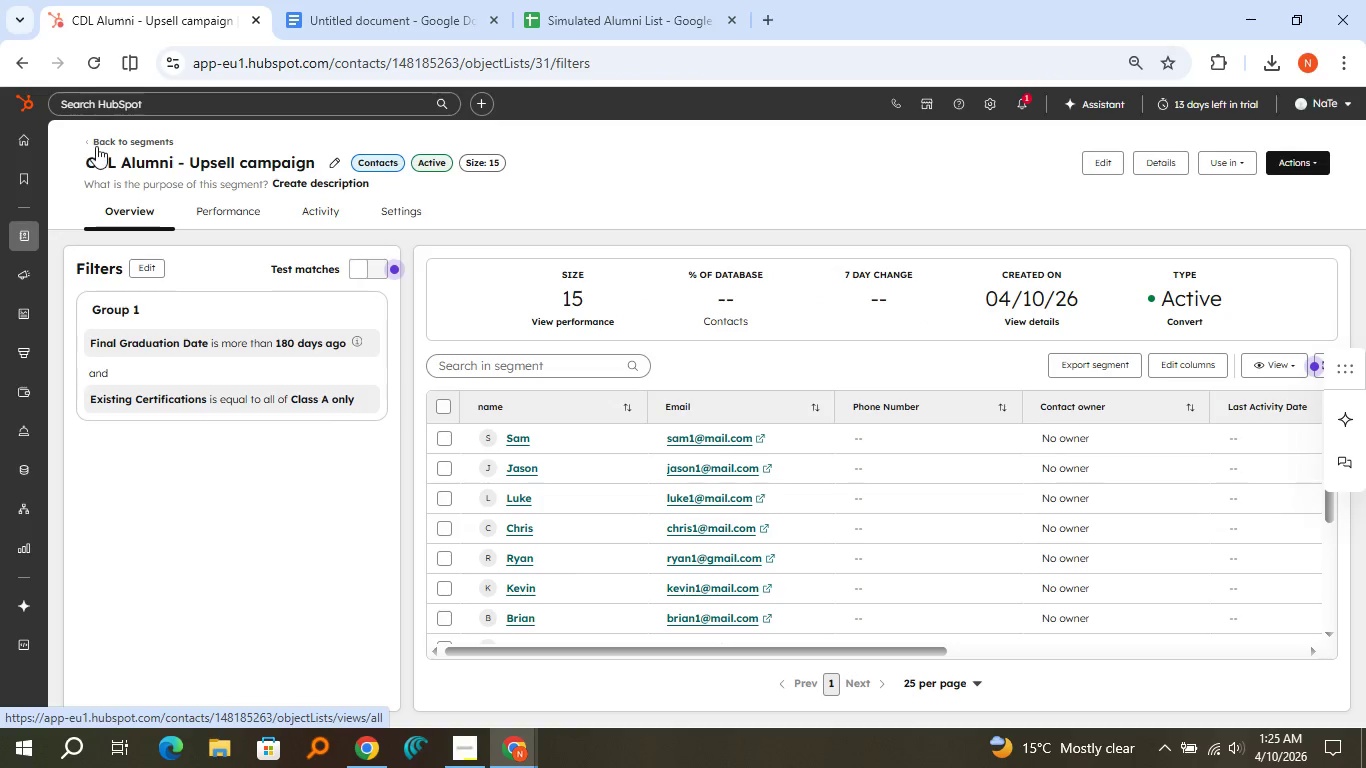 
left_click([99, 65])
 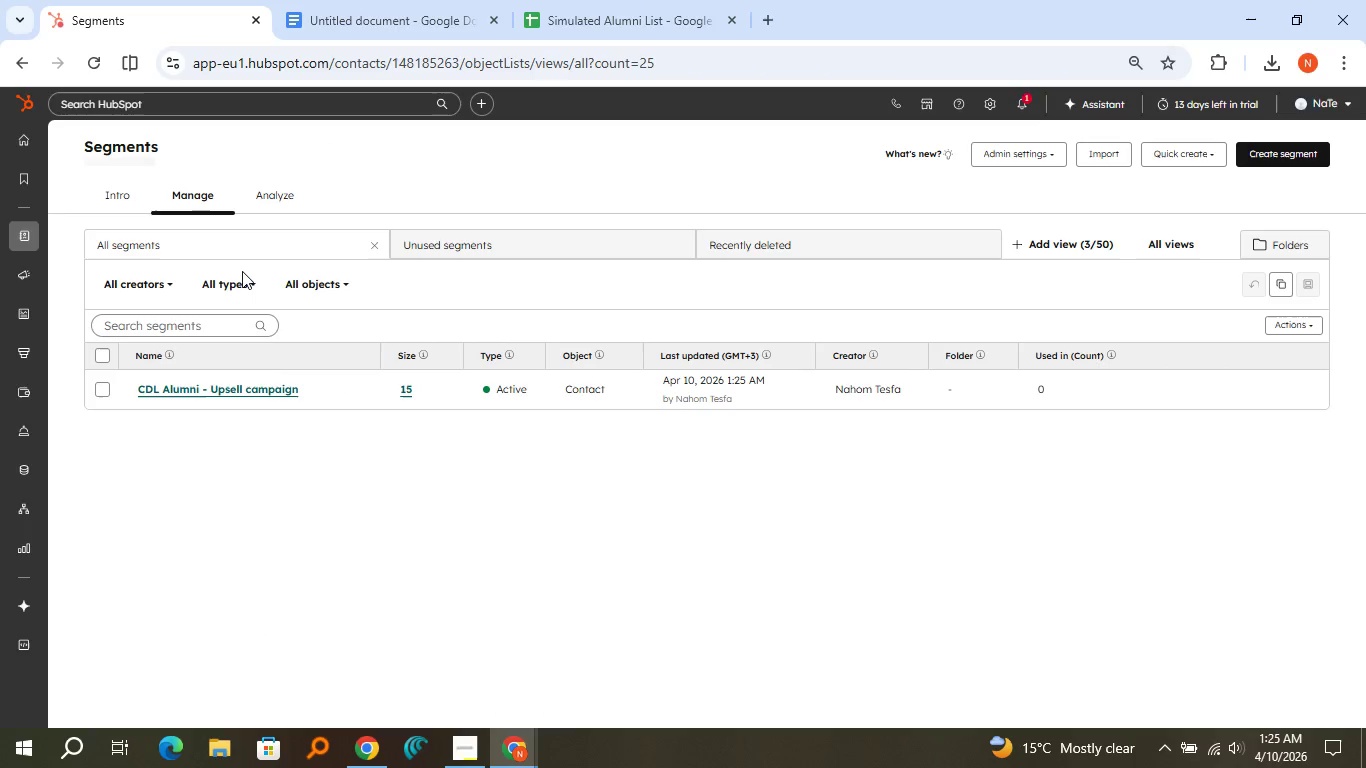 
wait(10.89)
 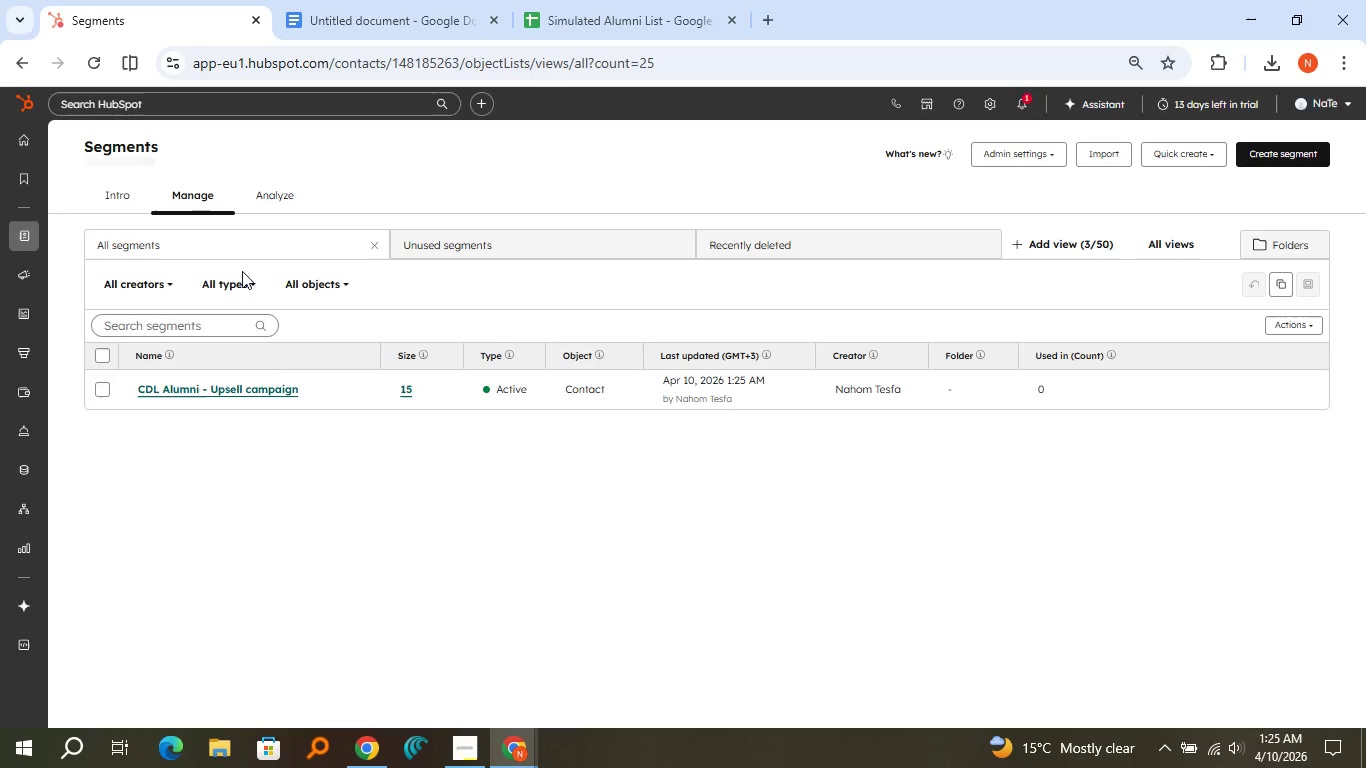 
left_click([30, 143])
 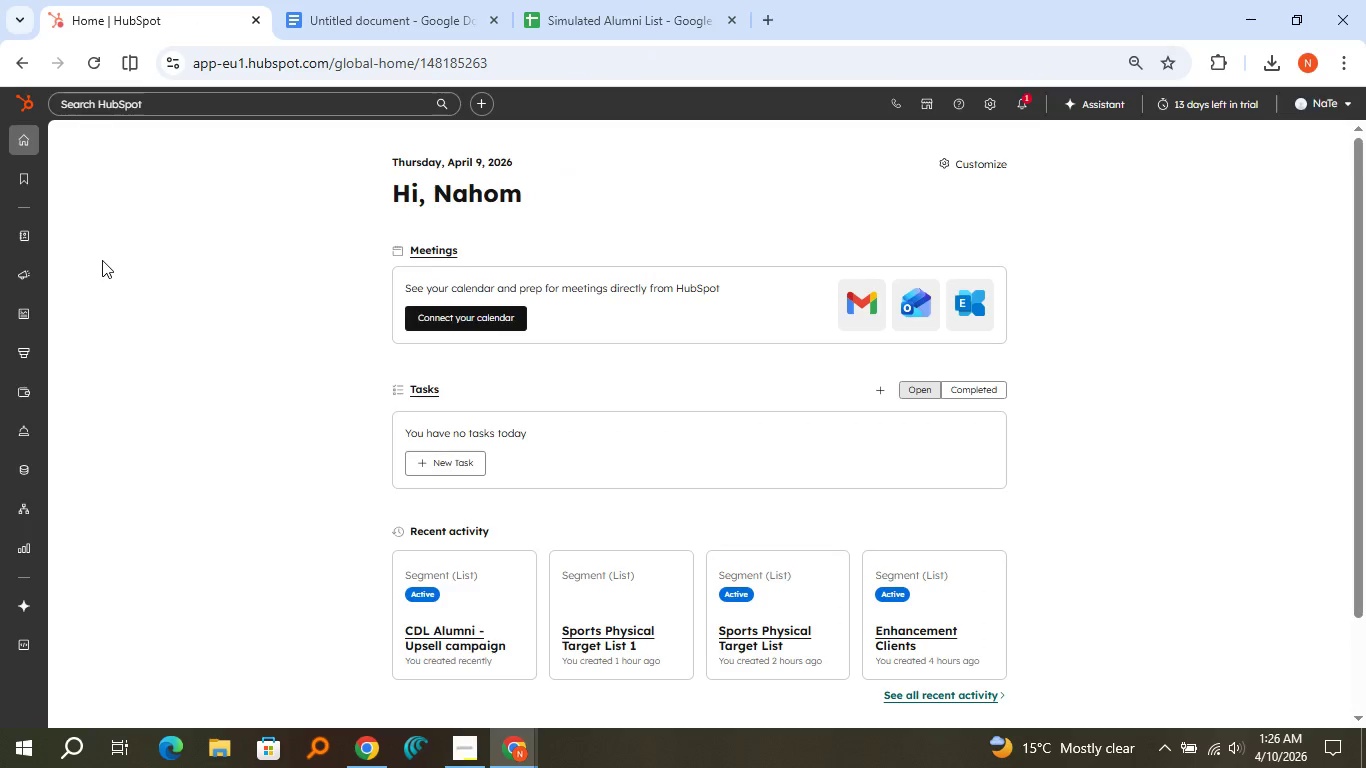 
wait(10.75)
 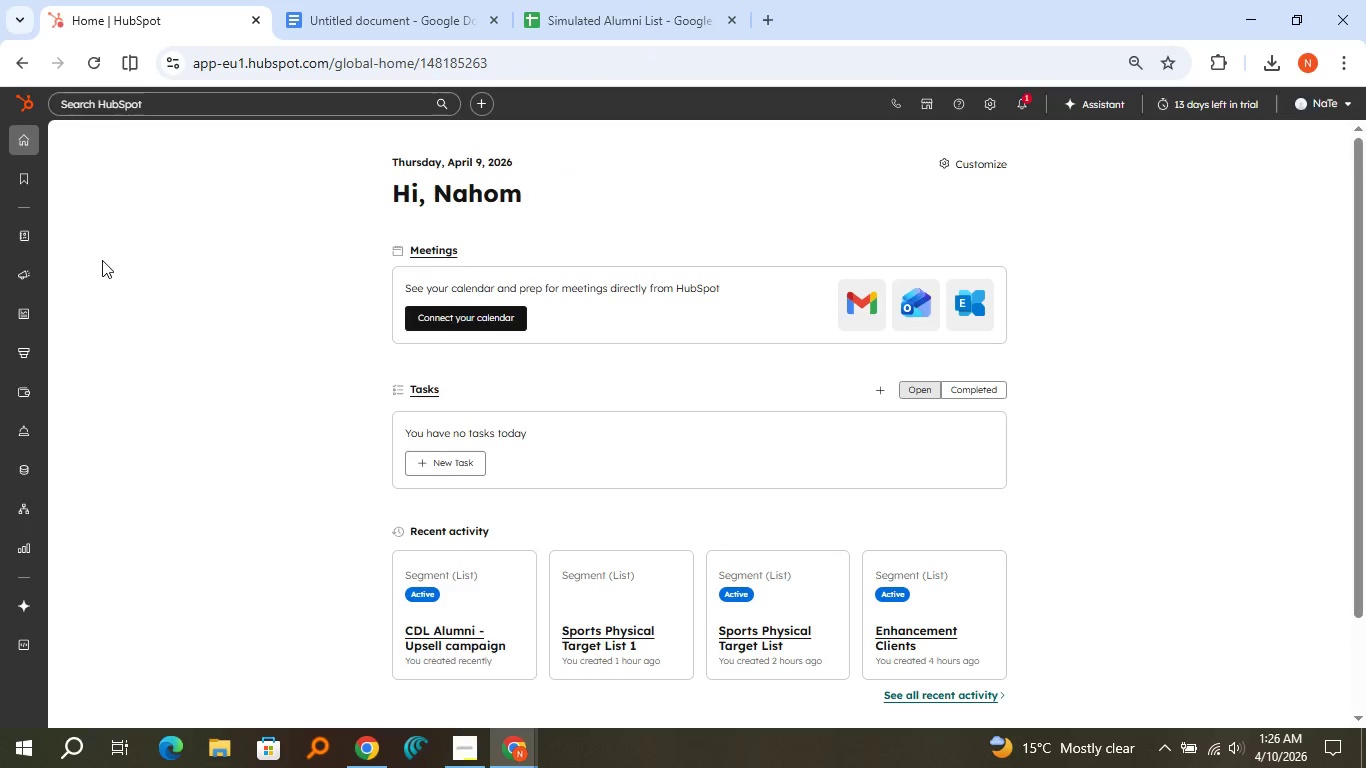 
left_click([78, 357])
 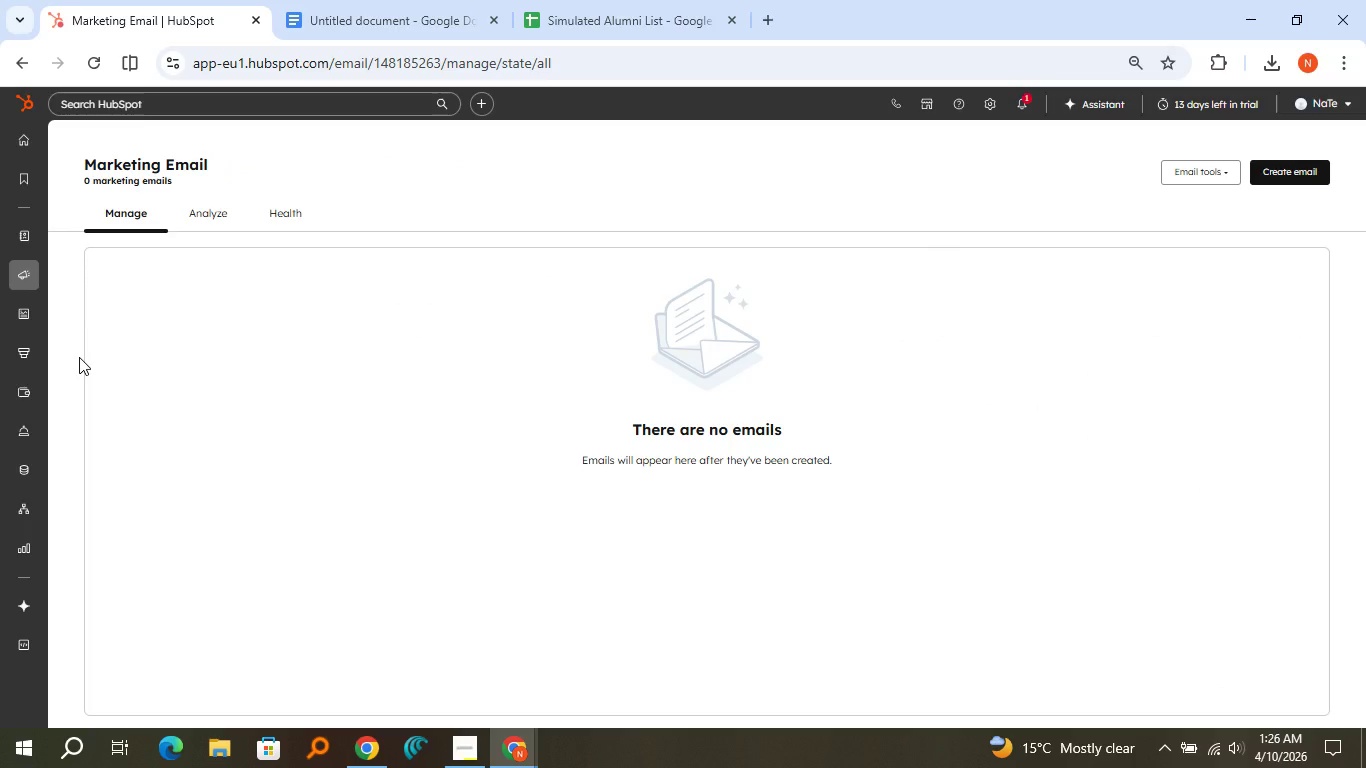 
wait(16.12)
 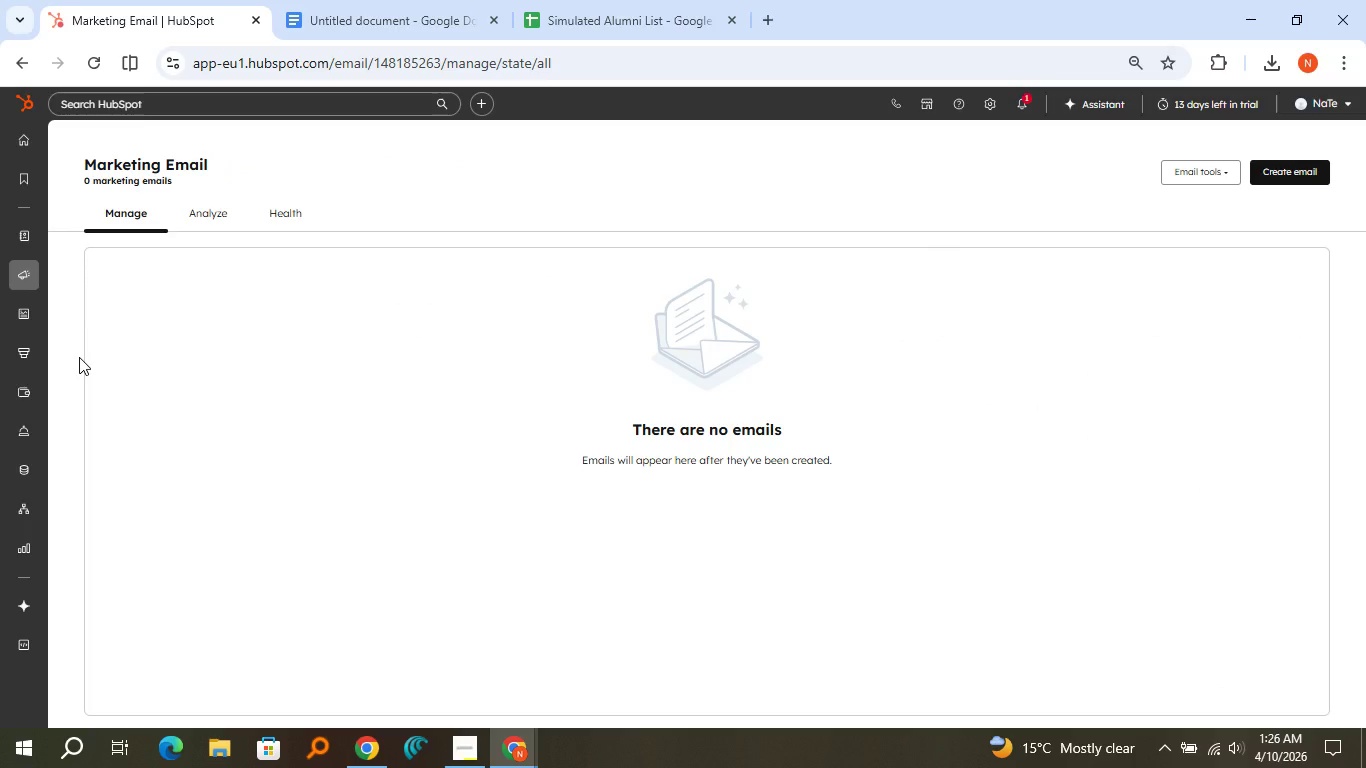 
left_click([1268, 167])
 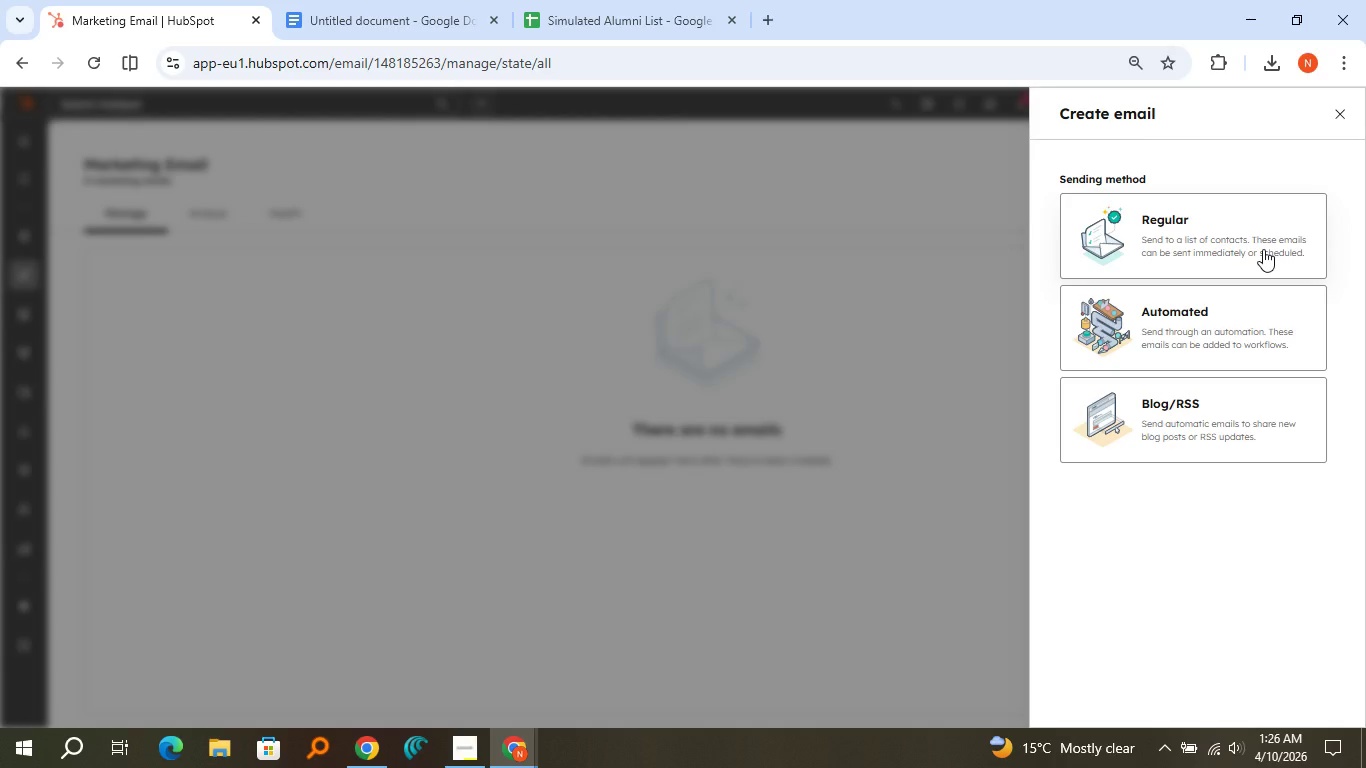 
wait(6.44)
 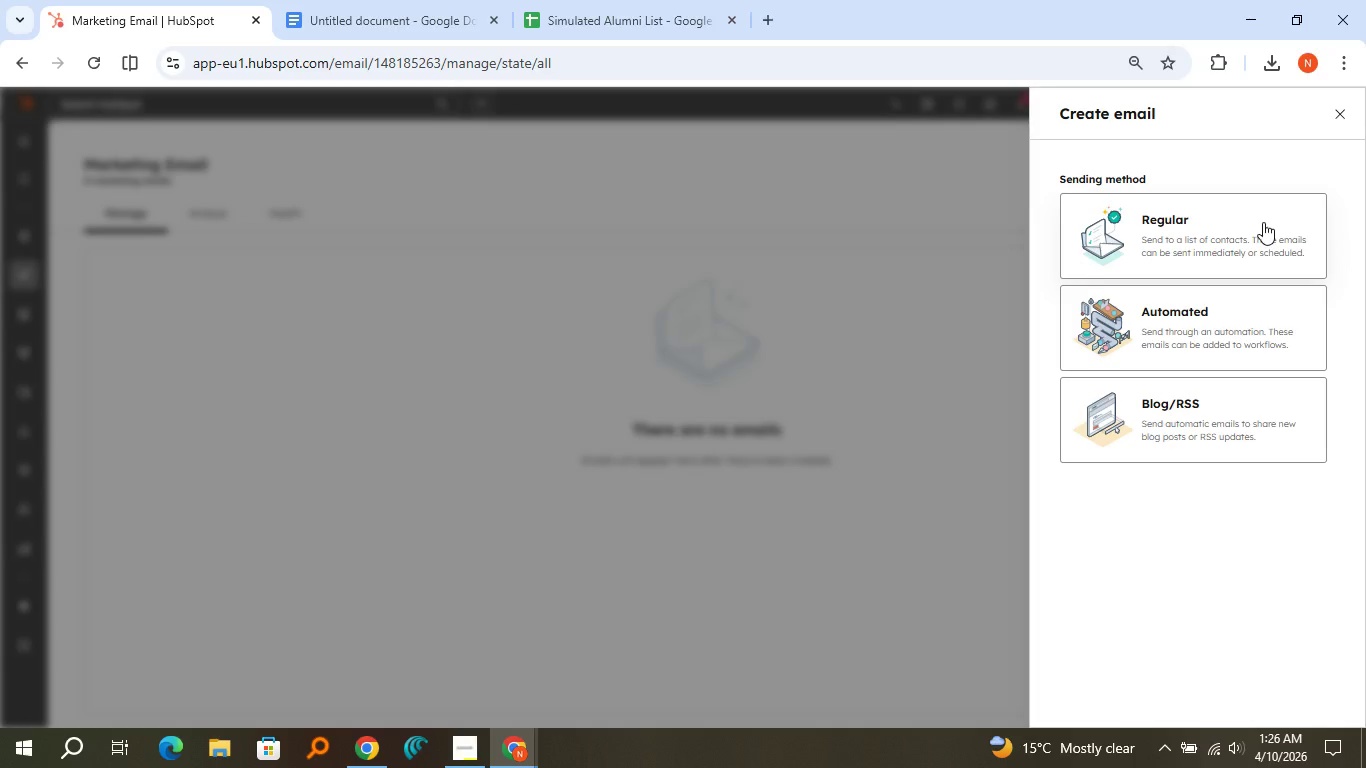 
left_click([1256, 308])
 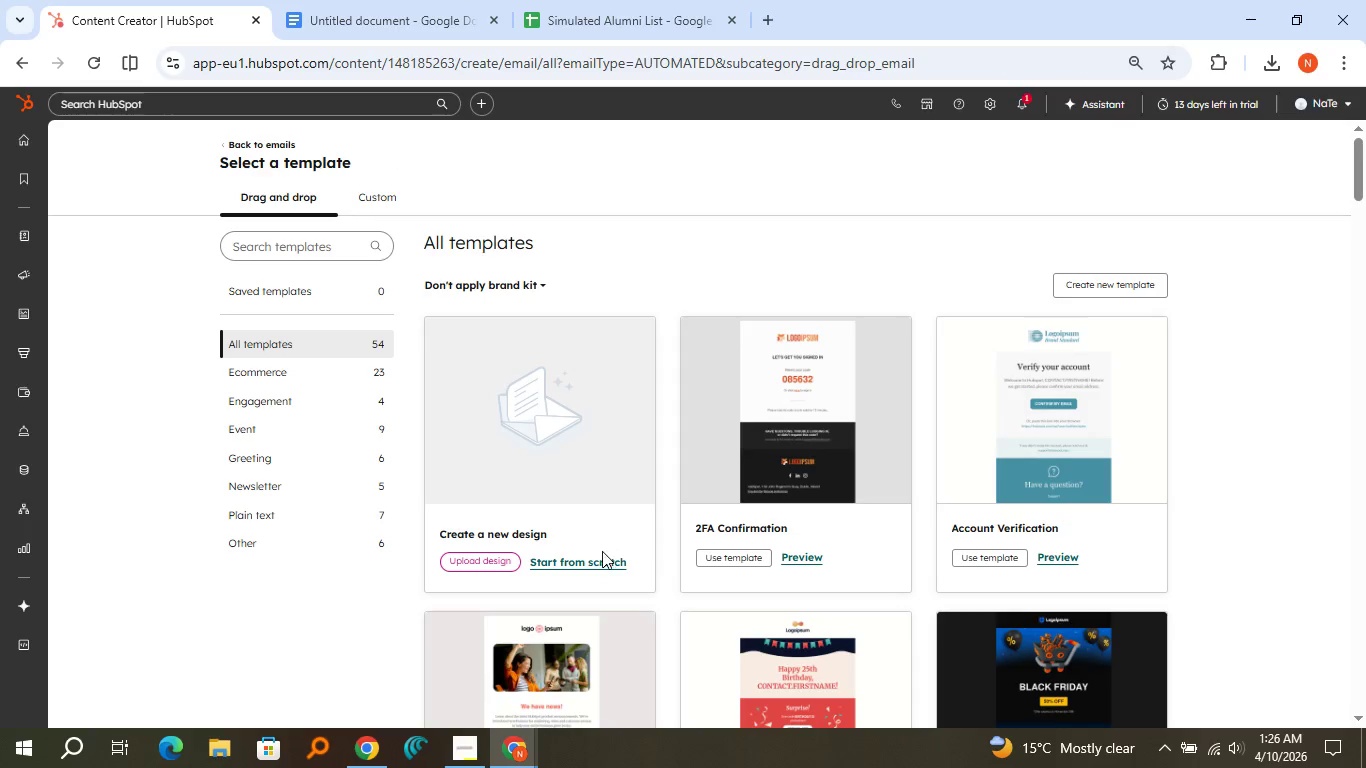 
wait(6.12)
 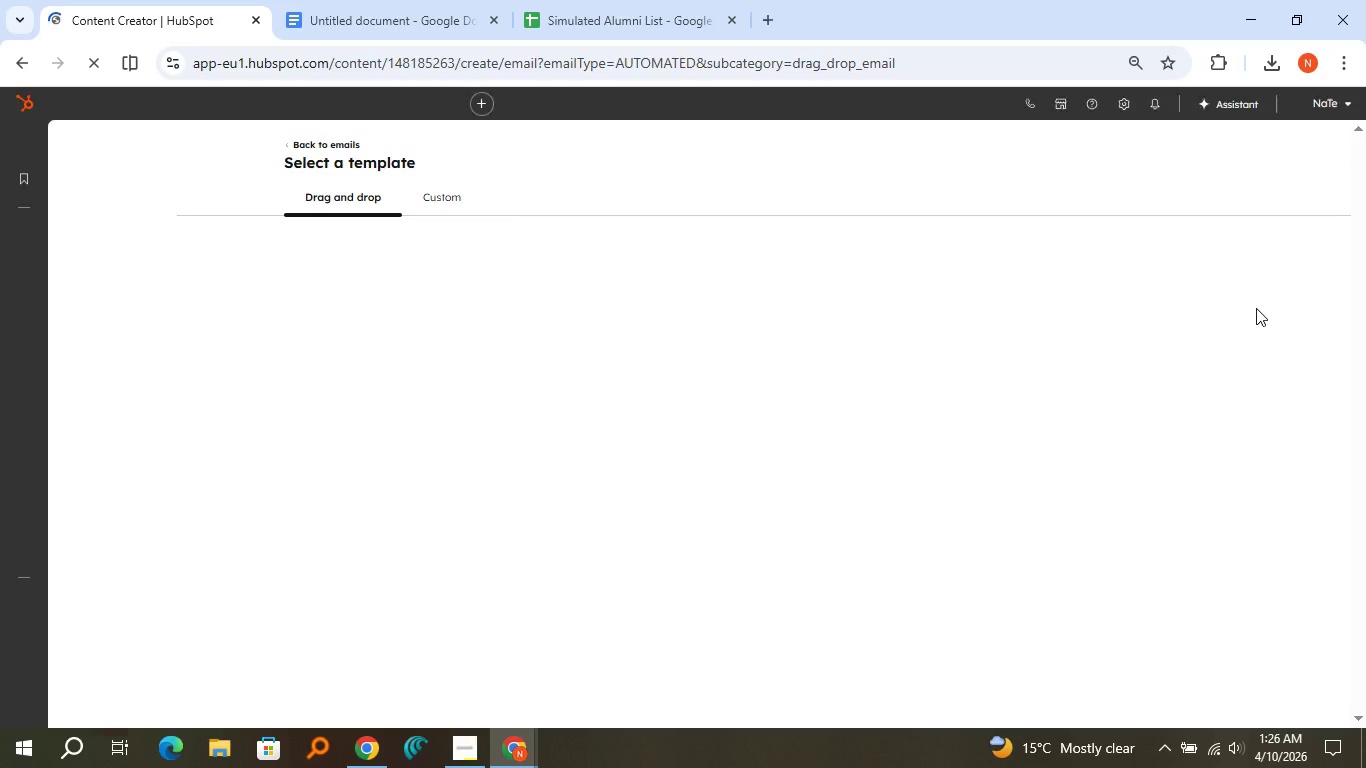 
left_click([600, 562])
 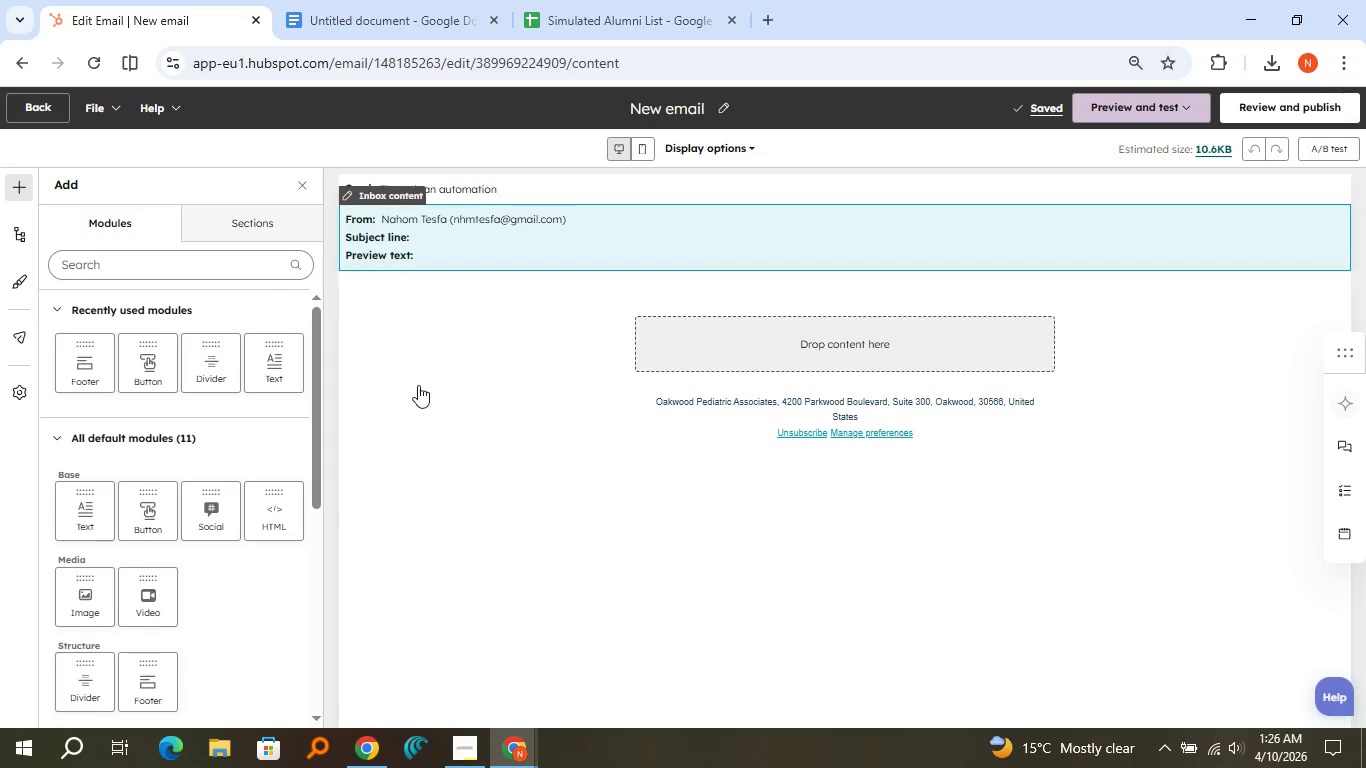 
wait(13.47)
 